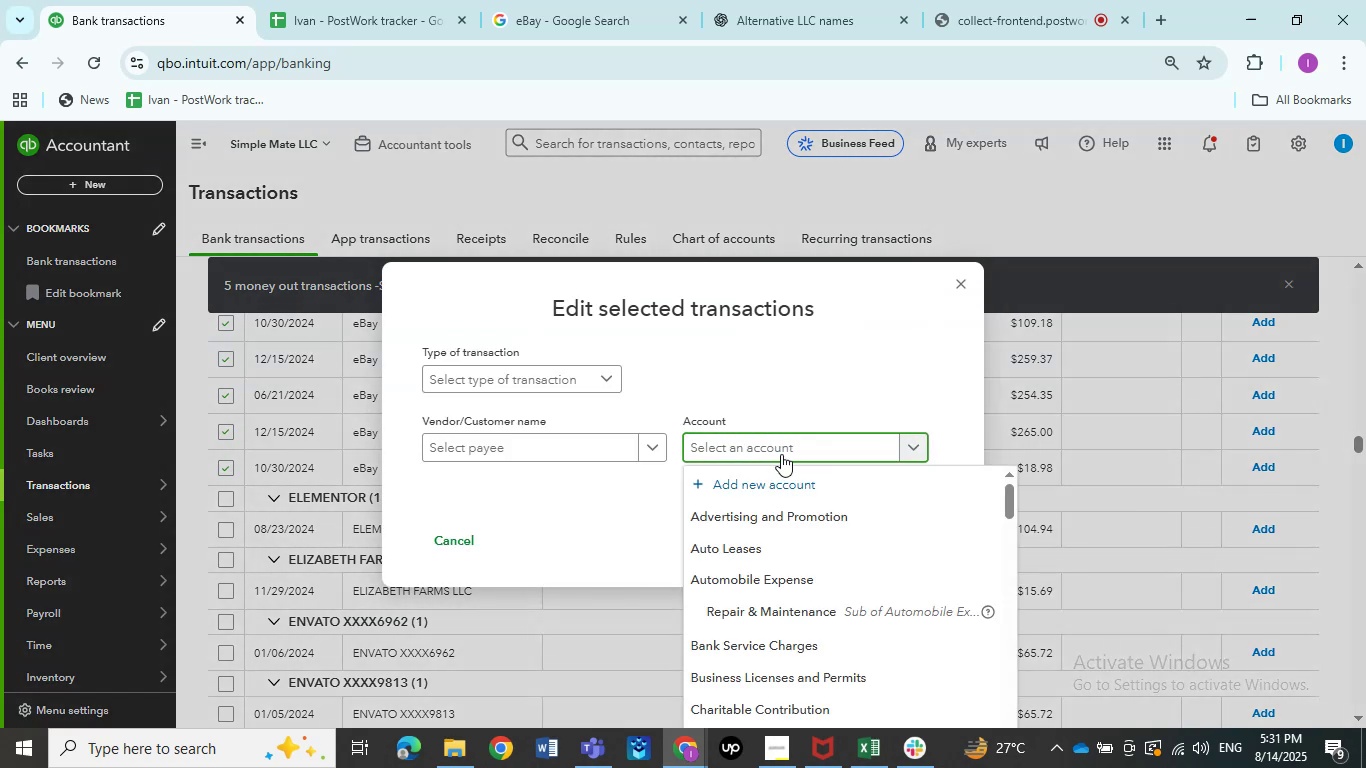 
type(of)
 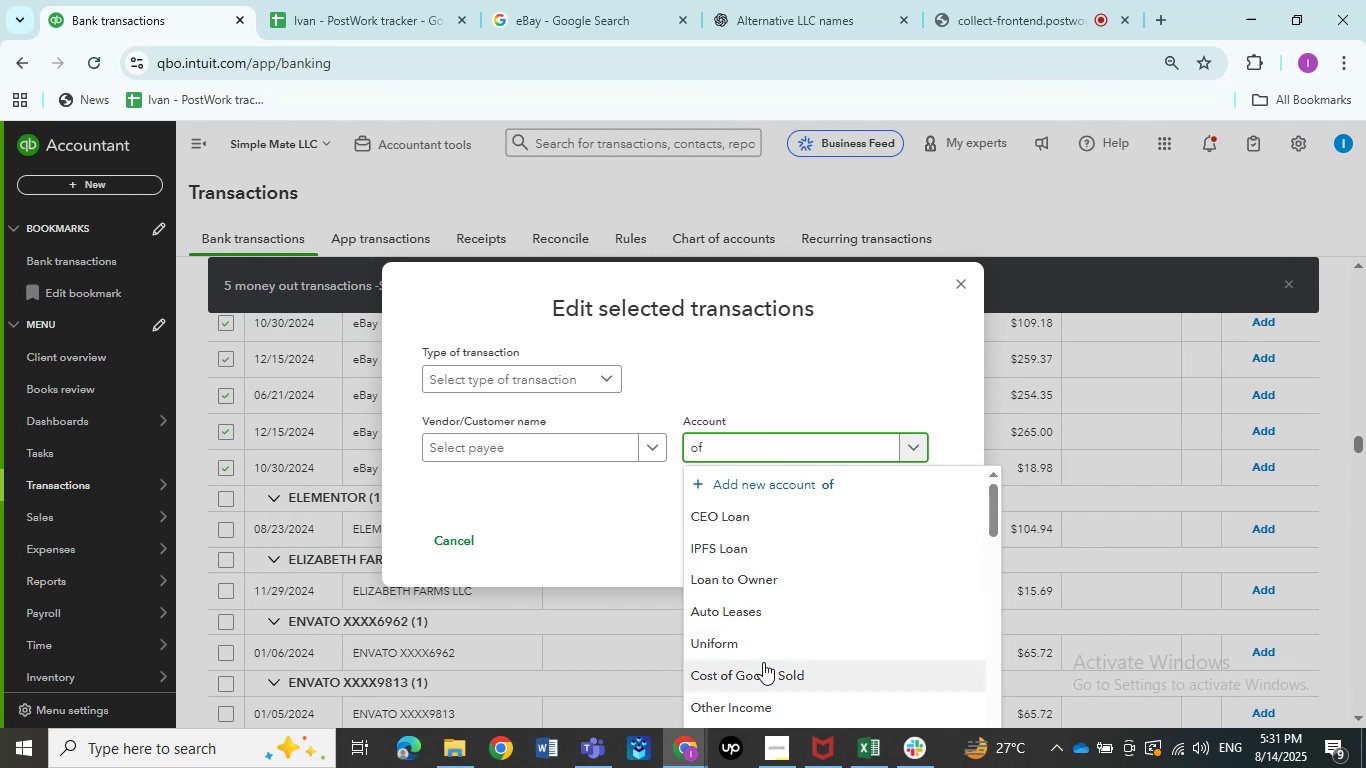 
key(F)
 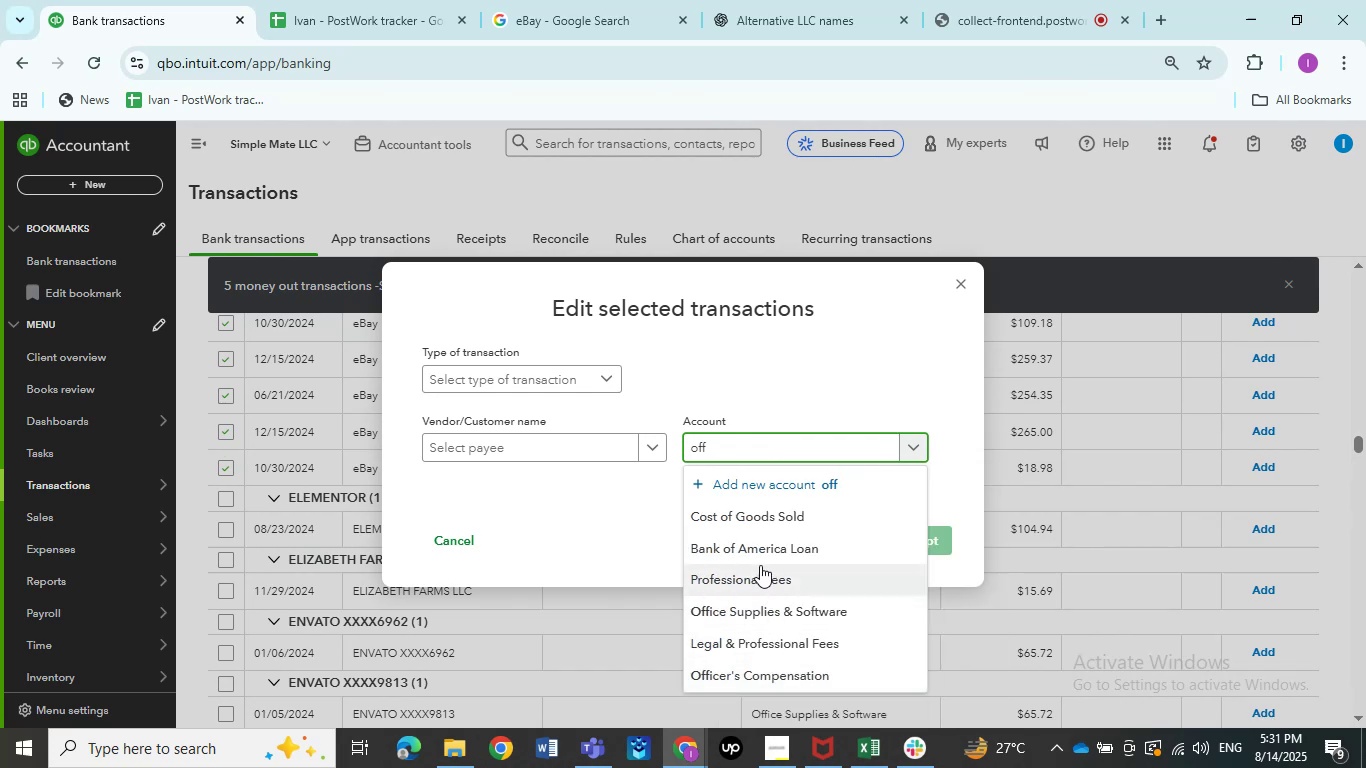 
scroll: coordinate [748, 566], scroll_direction: down, amount: 1.0
 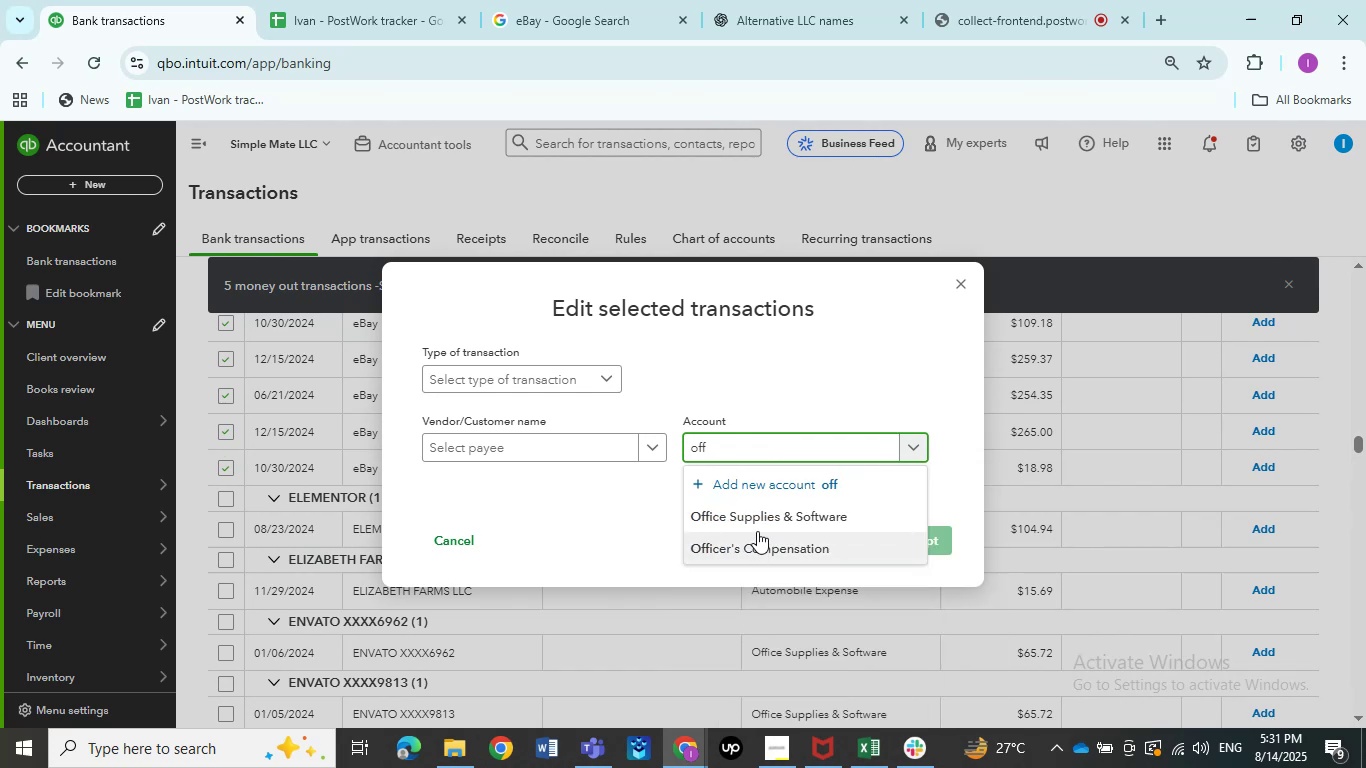 
left_click([754, 517])
 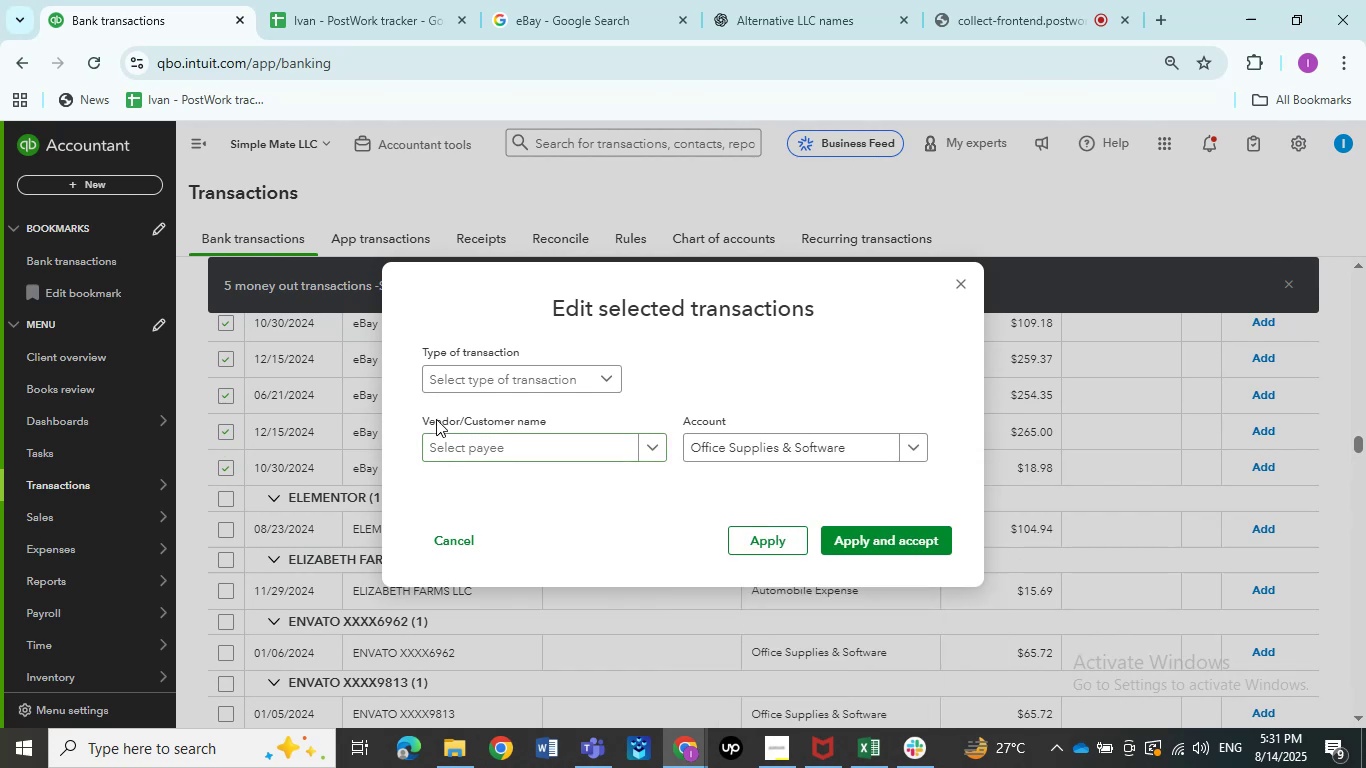 
left_click([458, 443])
 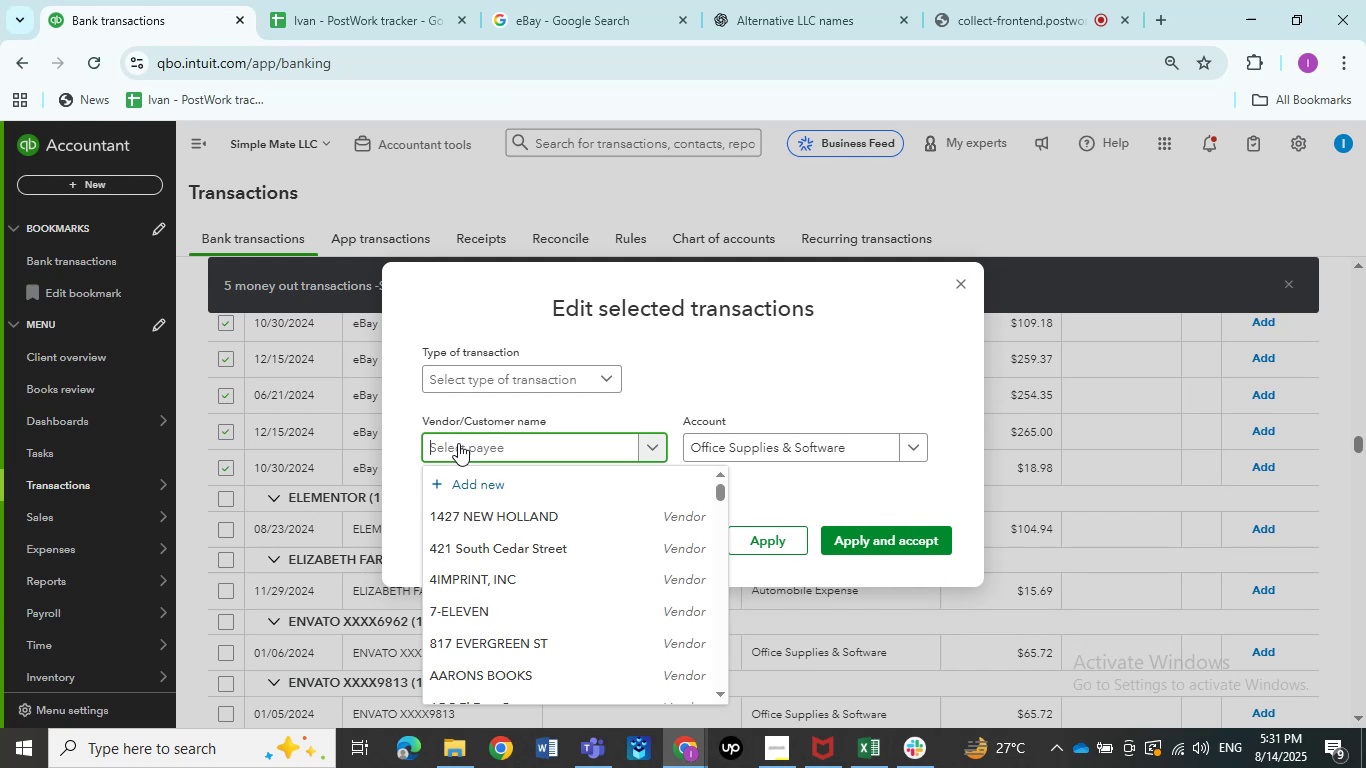 
key(Control+V)
 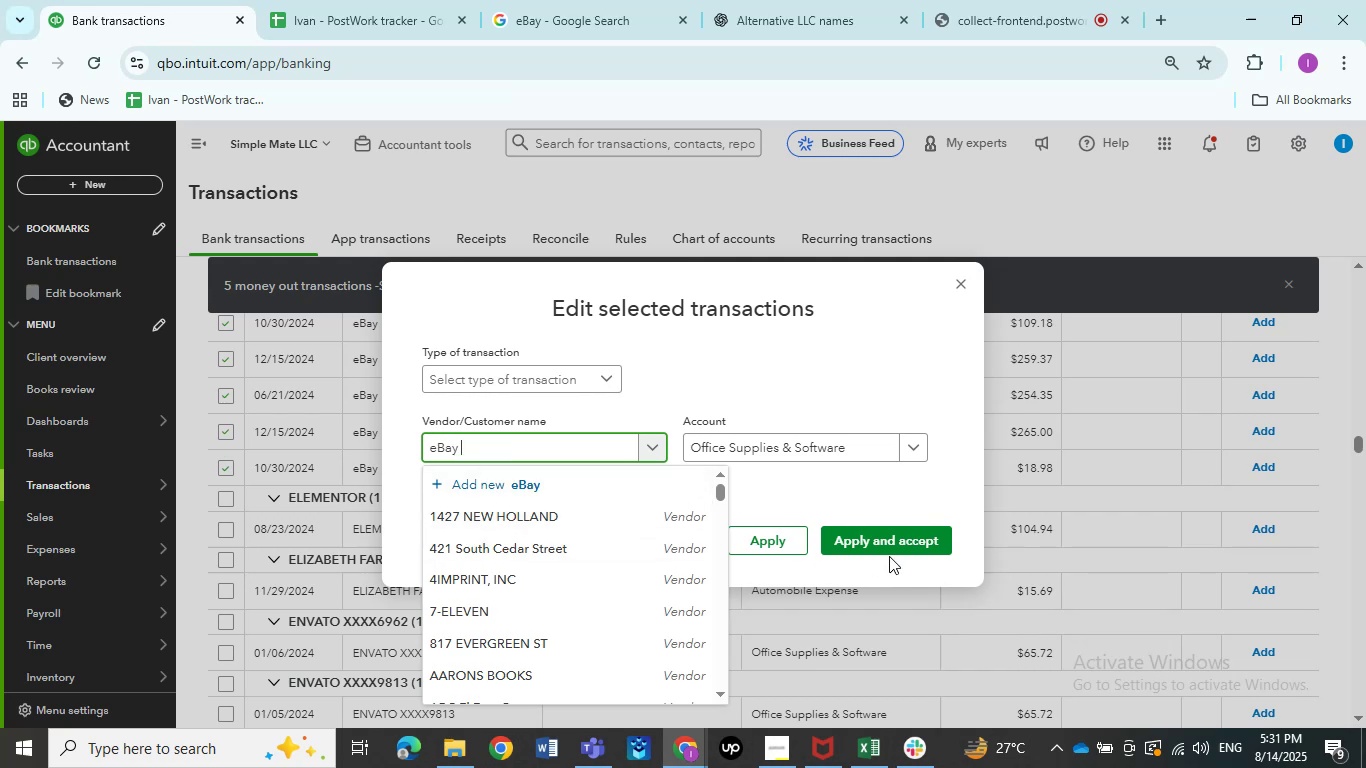 
left_click([882, 538])
 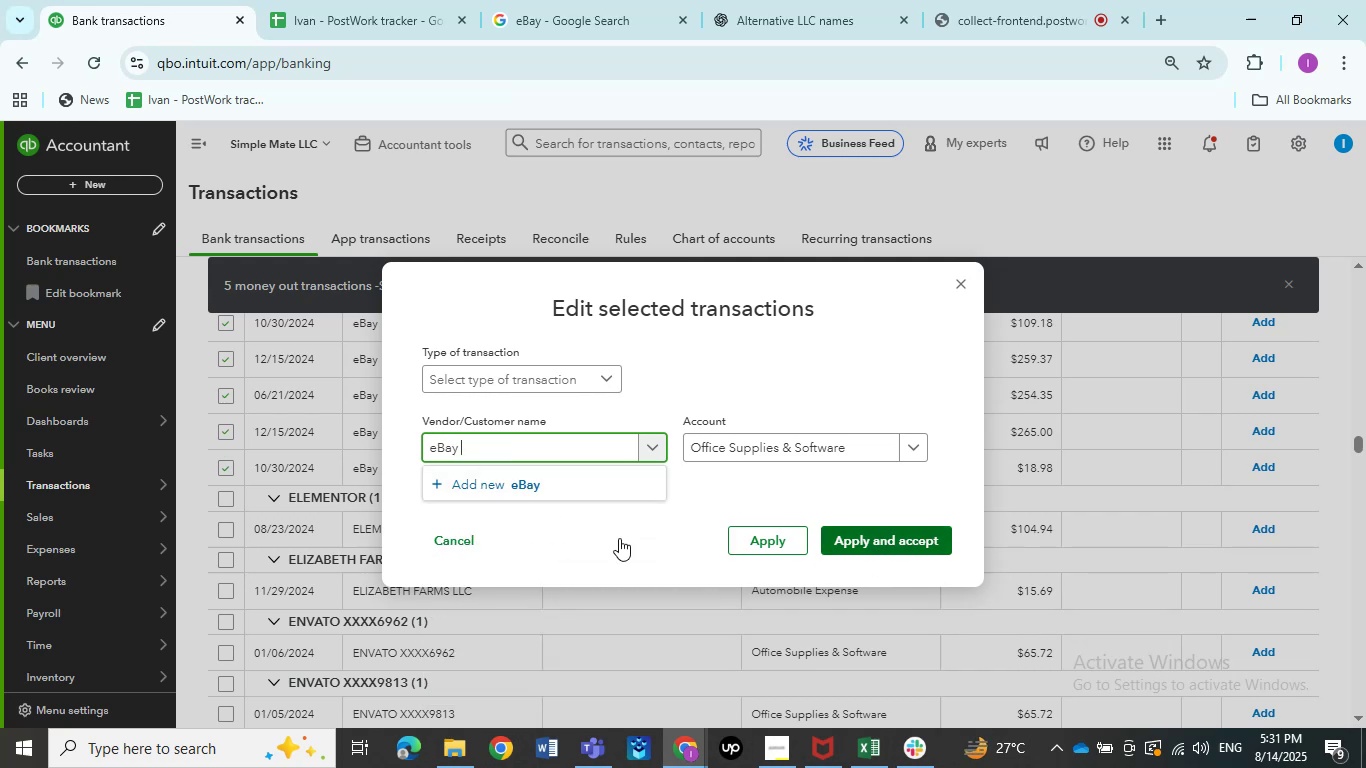 
mouse_move([475, 465])
 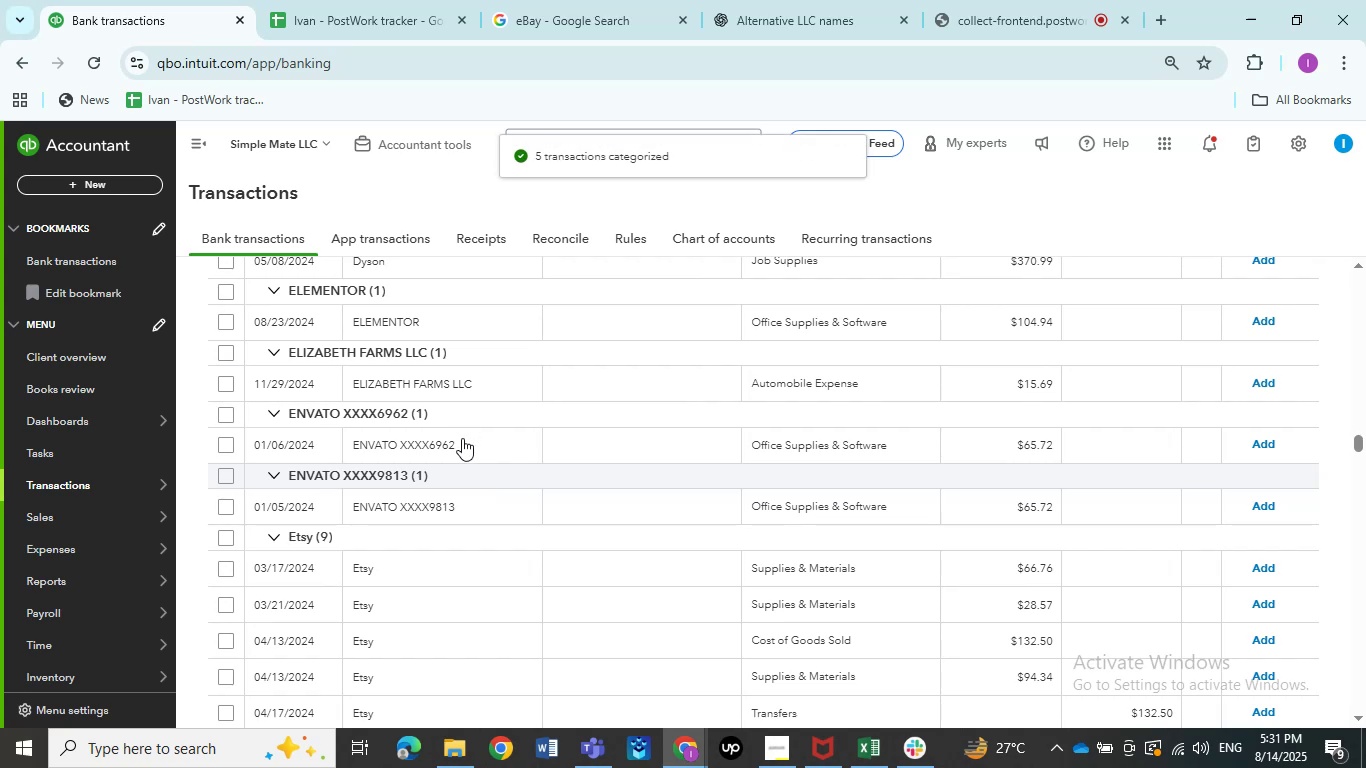 
scroll: coordinate [462, 438], scroll_direction: down, amount: 2.0
 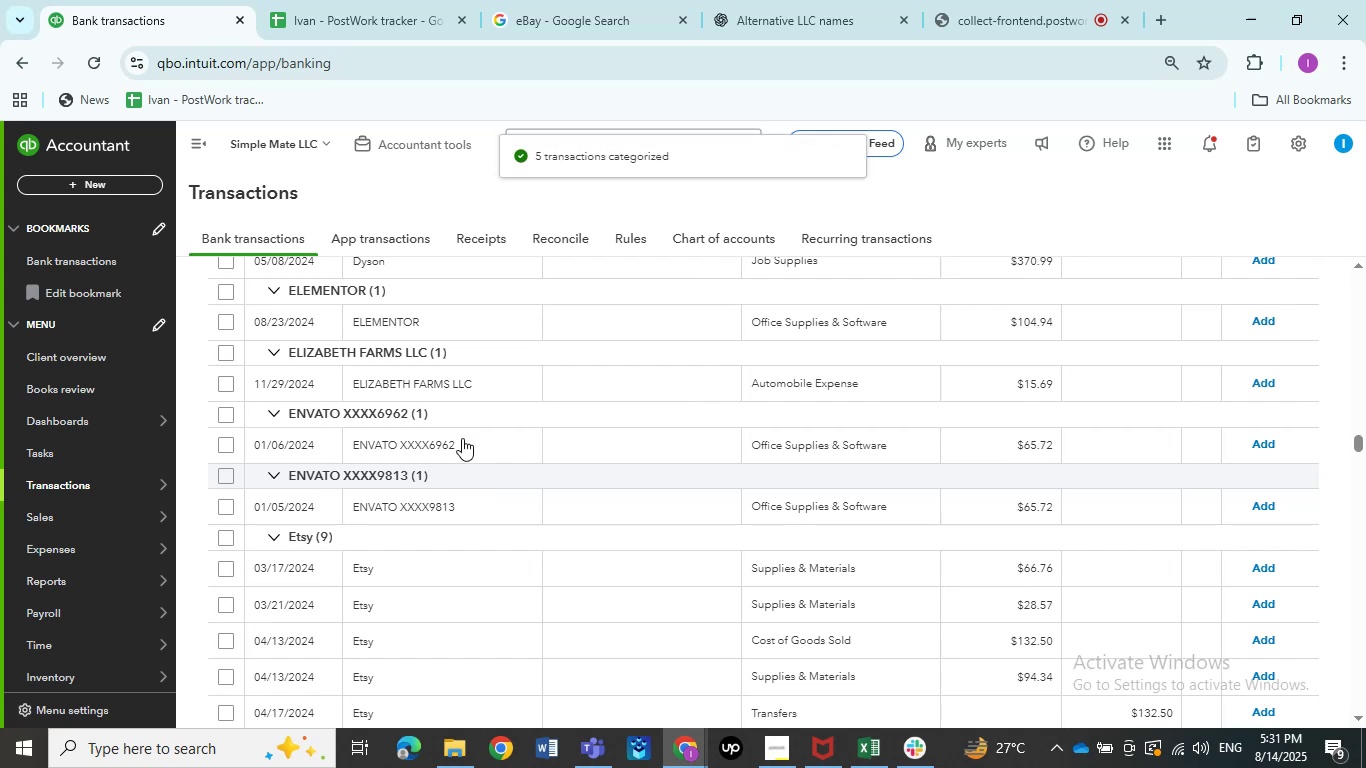 
scroll: coordinate [467, 436], scroll_direction: up, amount: 2.0
 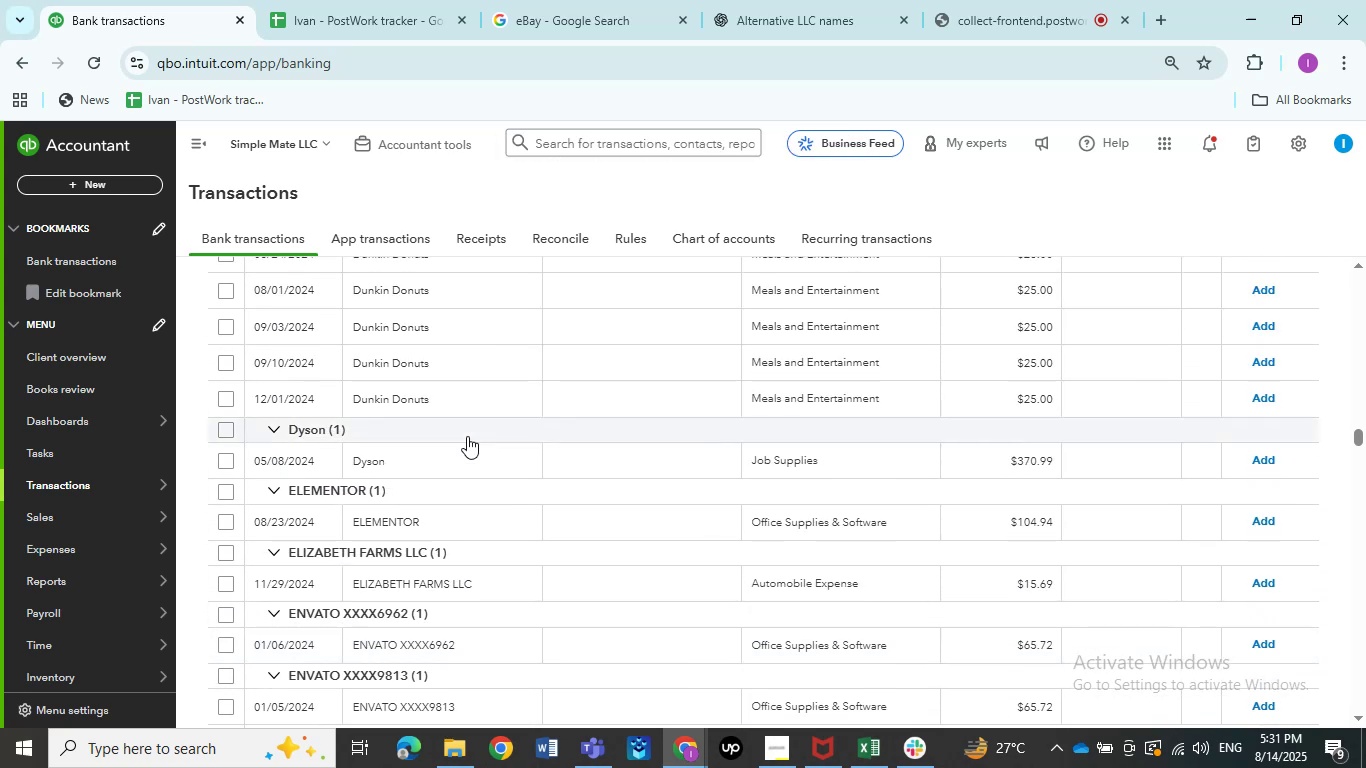 
scroll: coordinate [471, 433], scroll_direction: down, amount: 5.0
 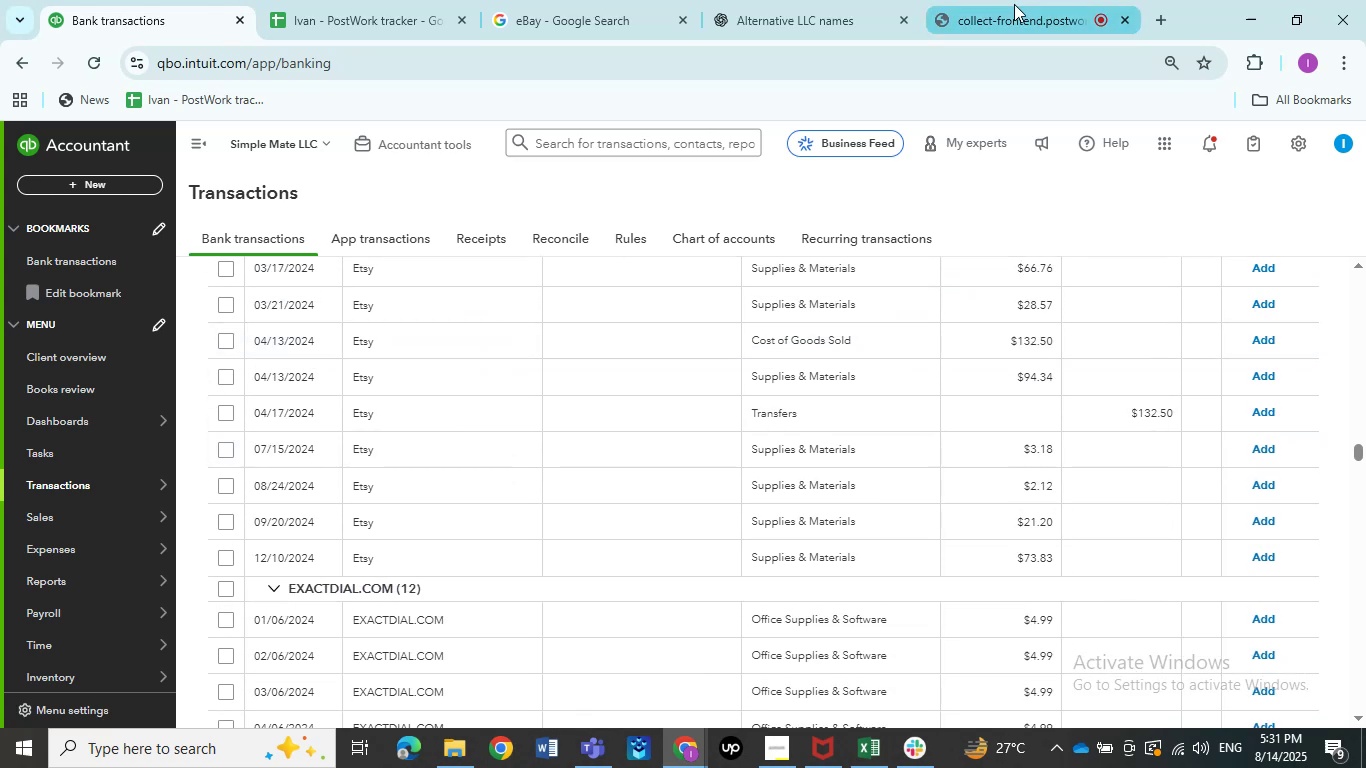 
left_click([1014, 4])
 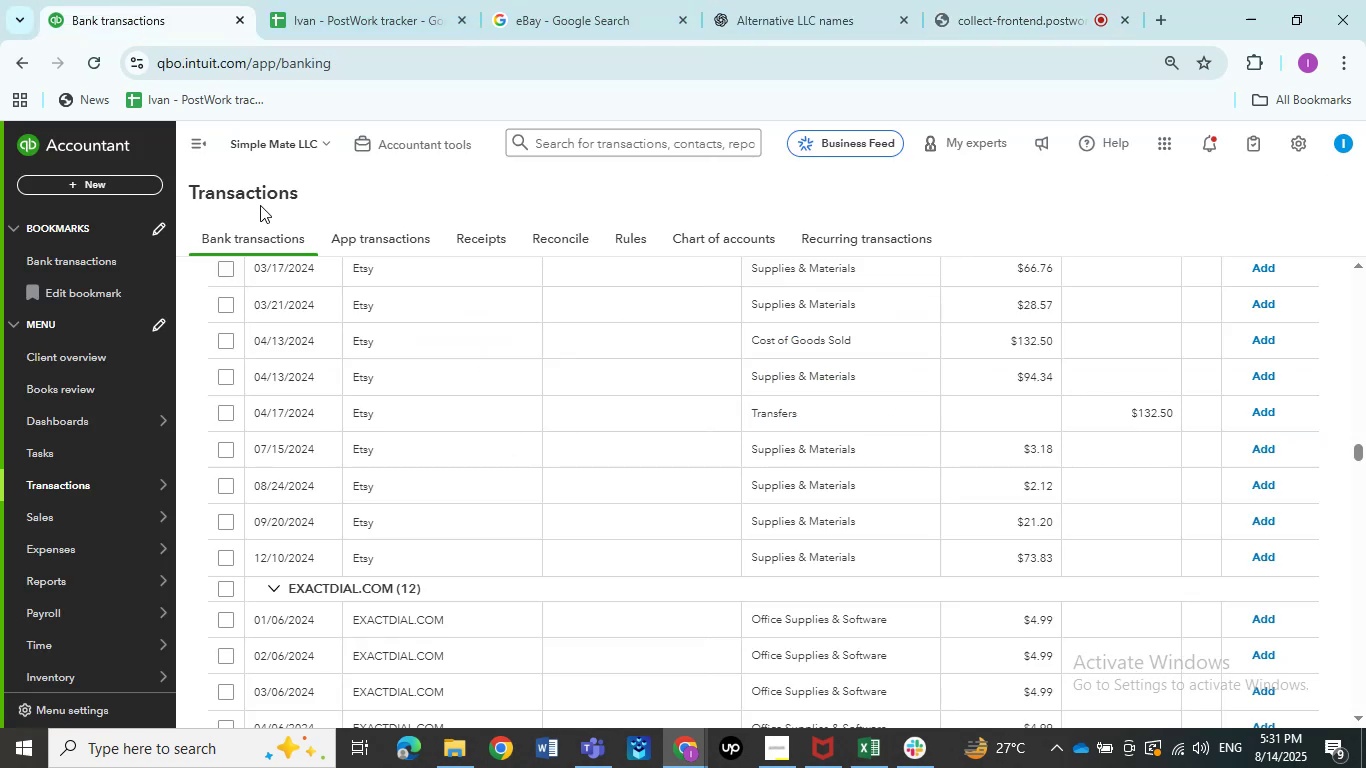 
scroll: coordinate [418, 426], scroll_direction: down, amount: 5.0
 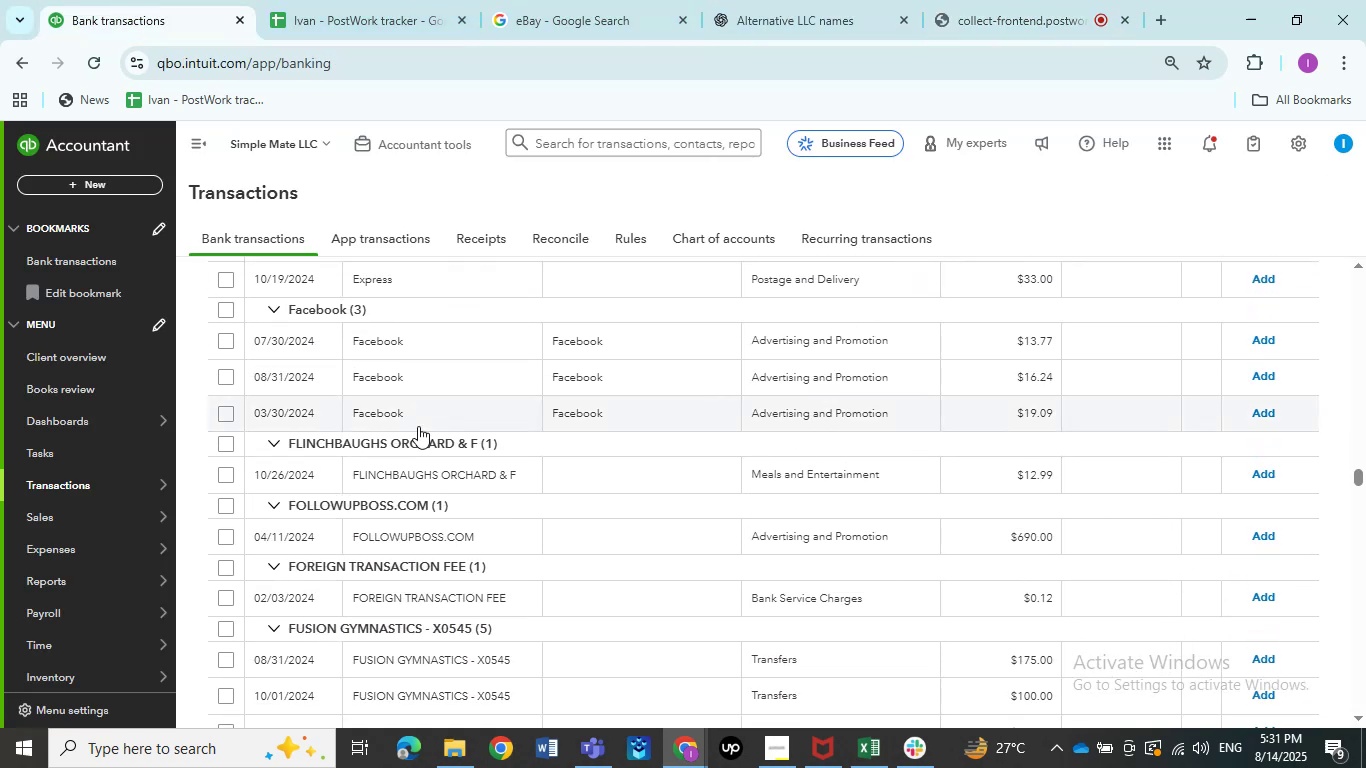 
scroll: coordinate [418, 426], scroll_direction: up, amount: 1.0
 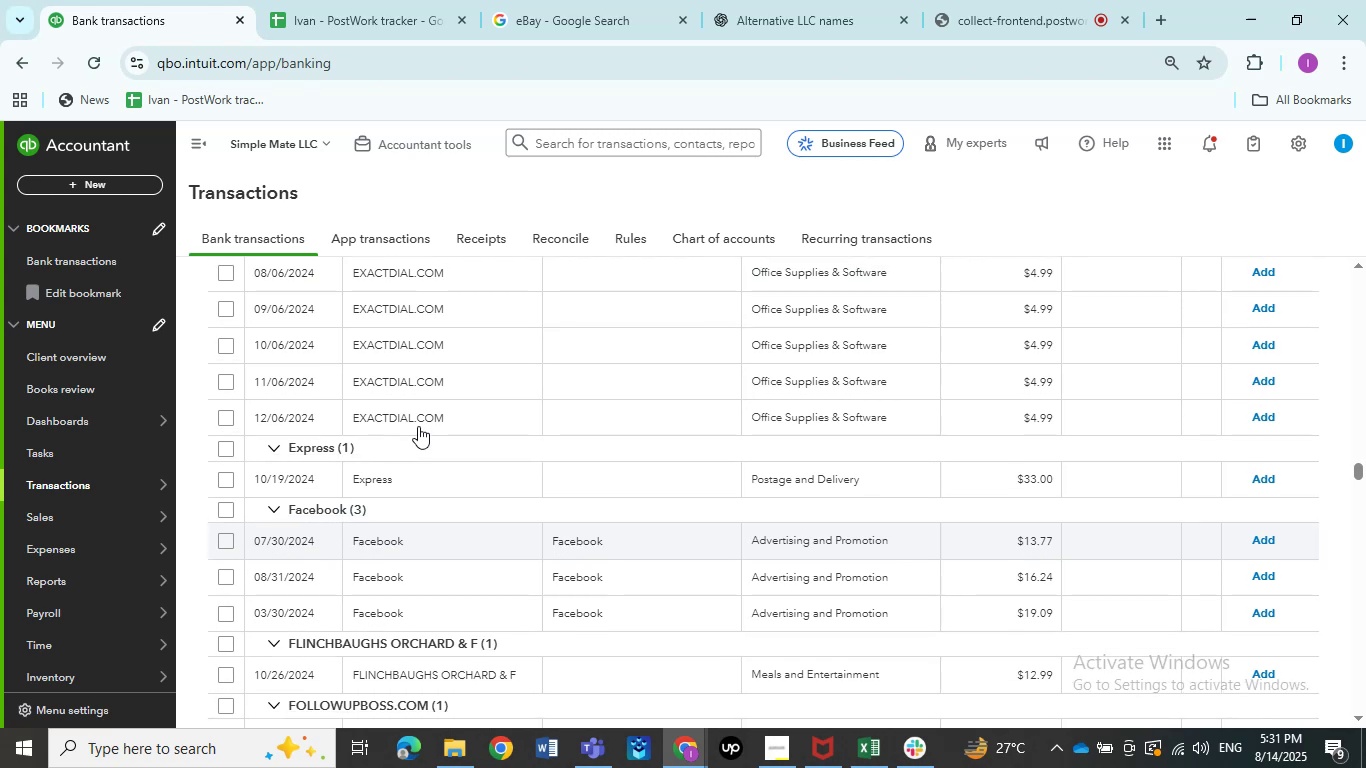 
scroll: coordinate [418, 426], scroll_direction: down, amount: 1.0
 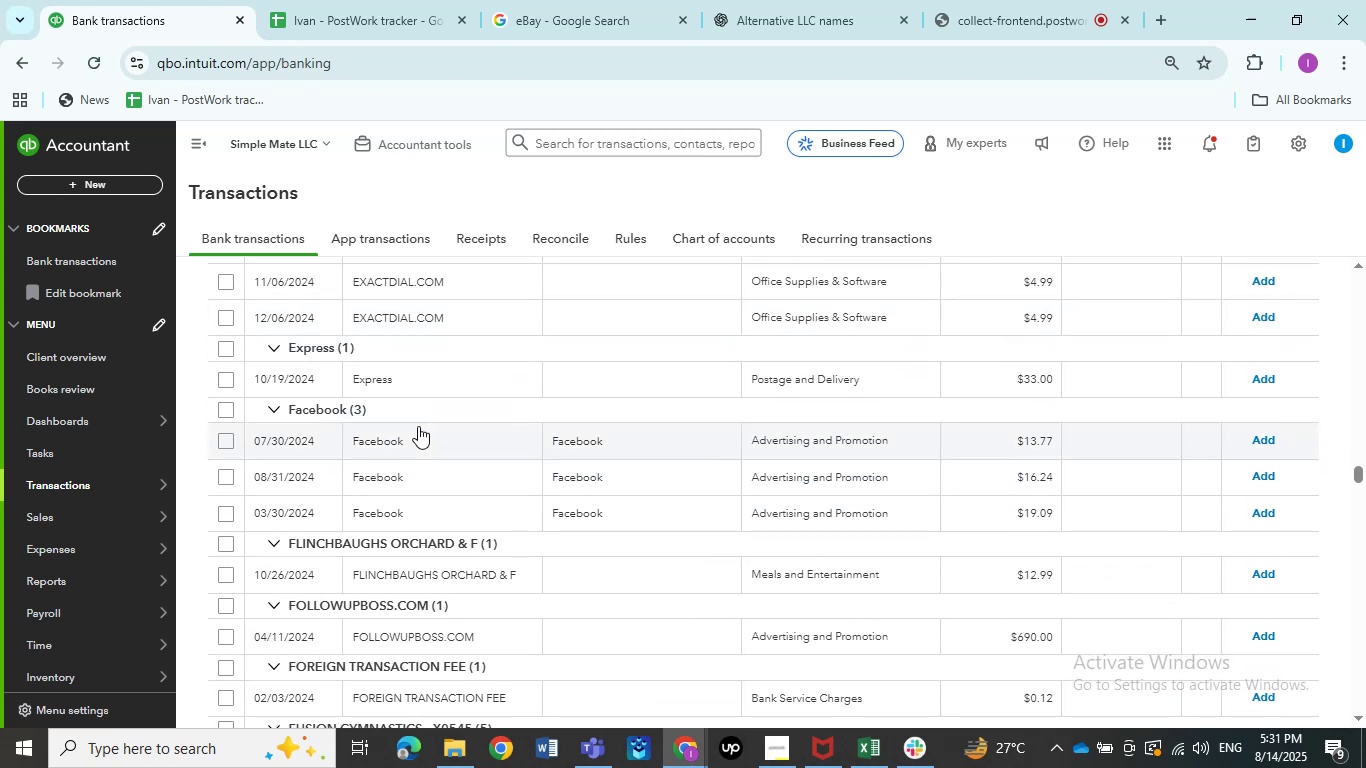 
wait(5.1)
 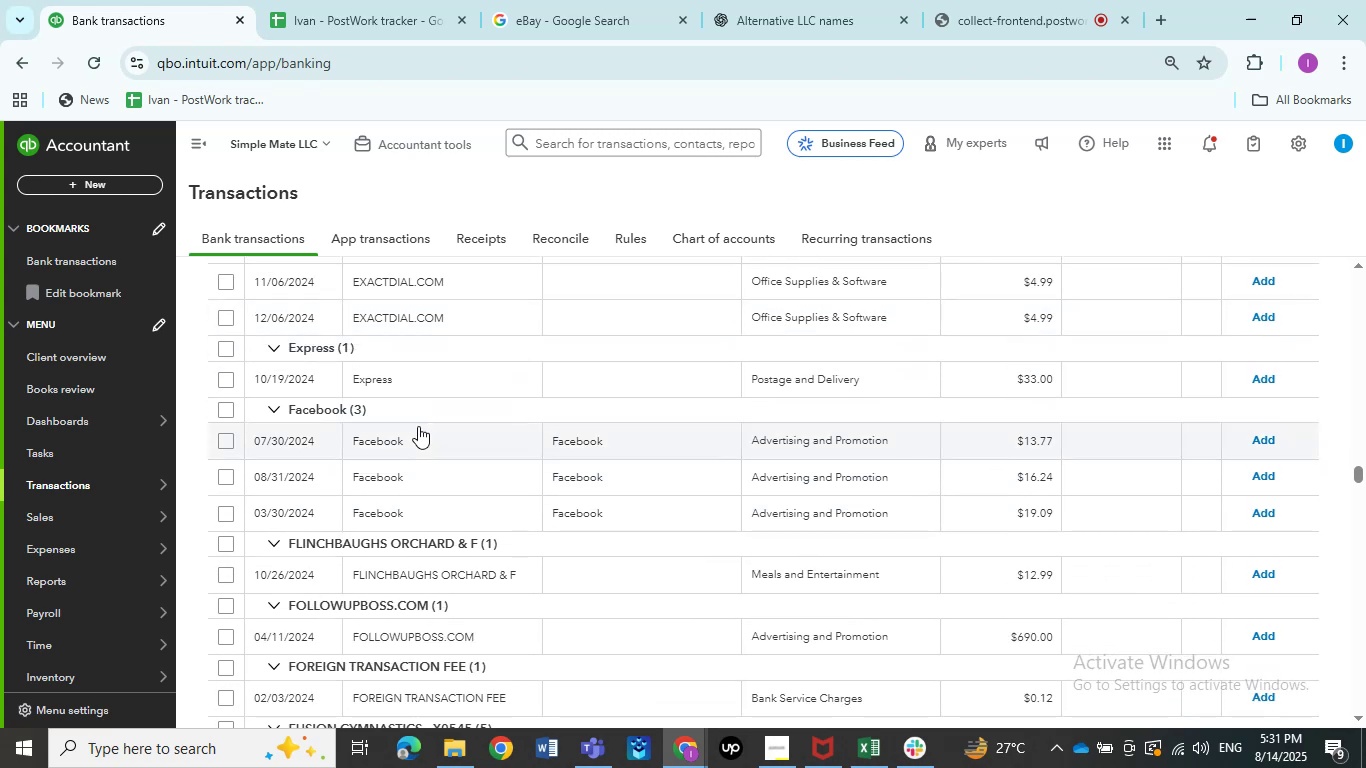 
scroll: coordinate [418, 426], scroll_direction: up, amount: 1.0
 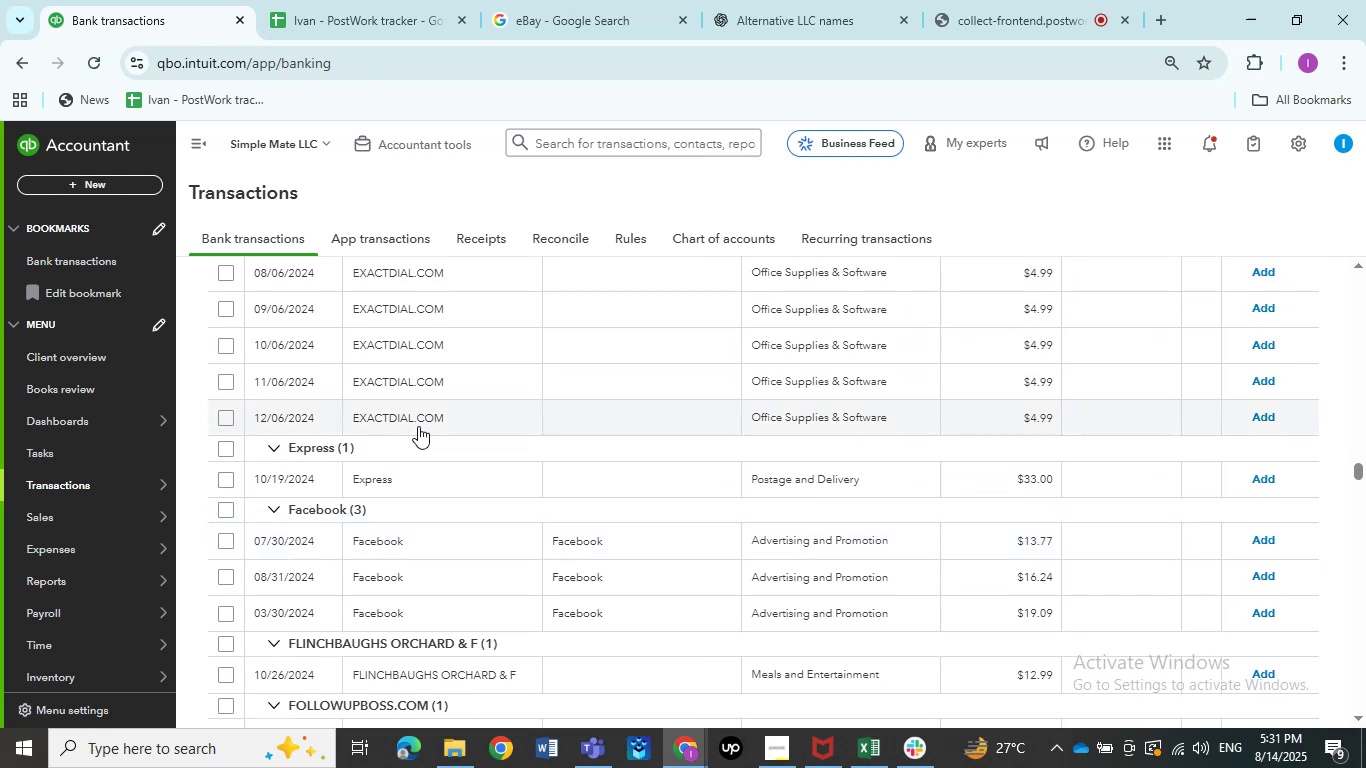 
scroll: coordinate [418, 426], scroll_direction: down, amount: 1.0
 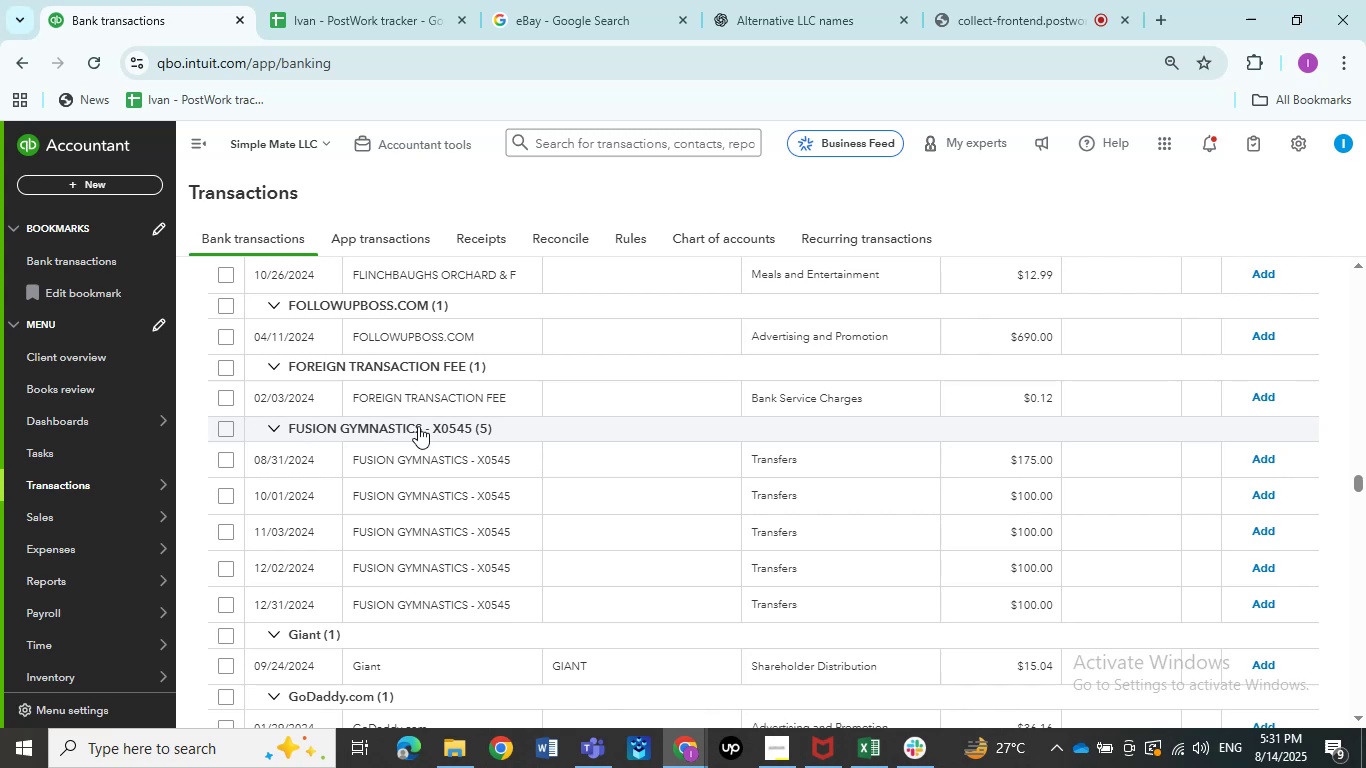 
scroll: coordinate [418, 426], scroll_direction: up, amount: 2.0
 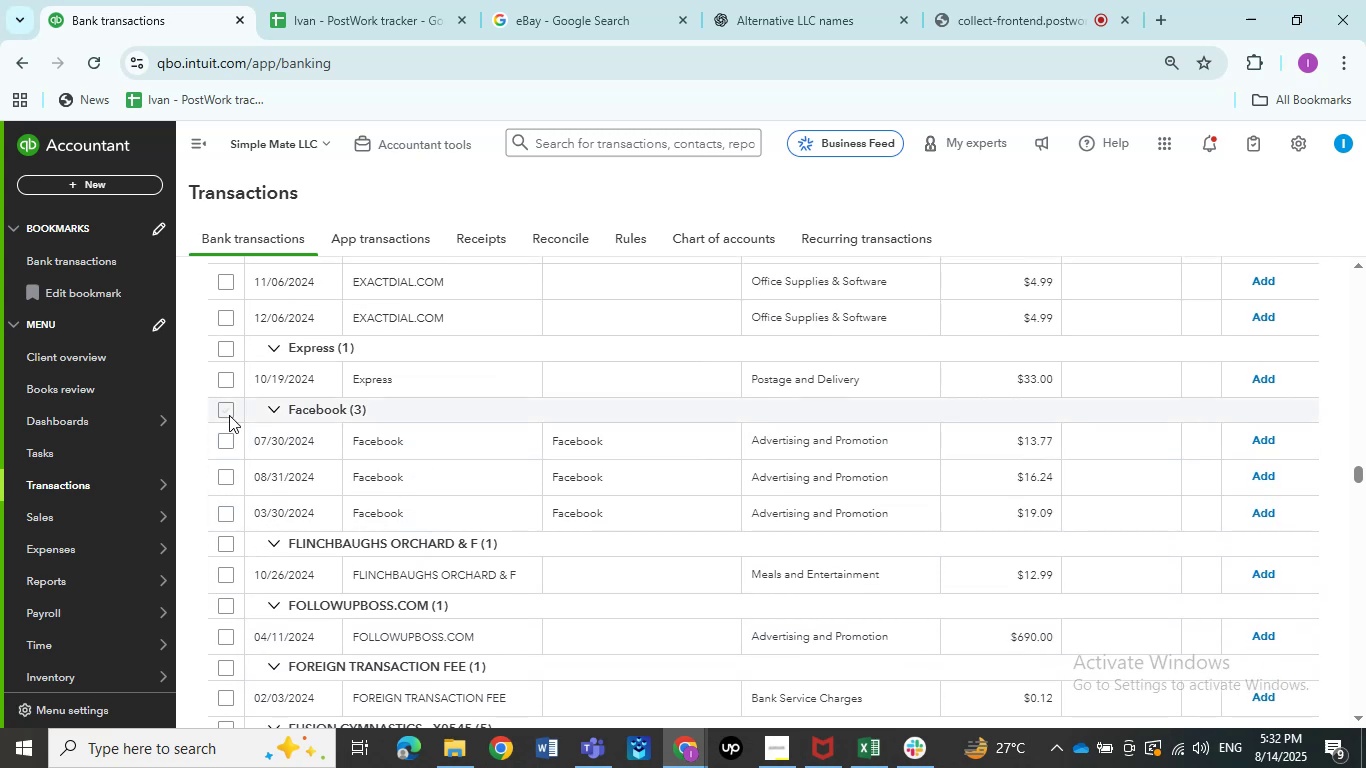 
left_click([228, 411])
 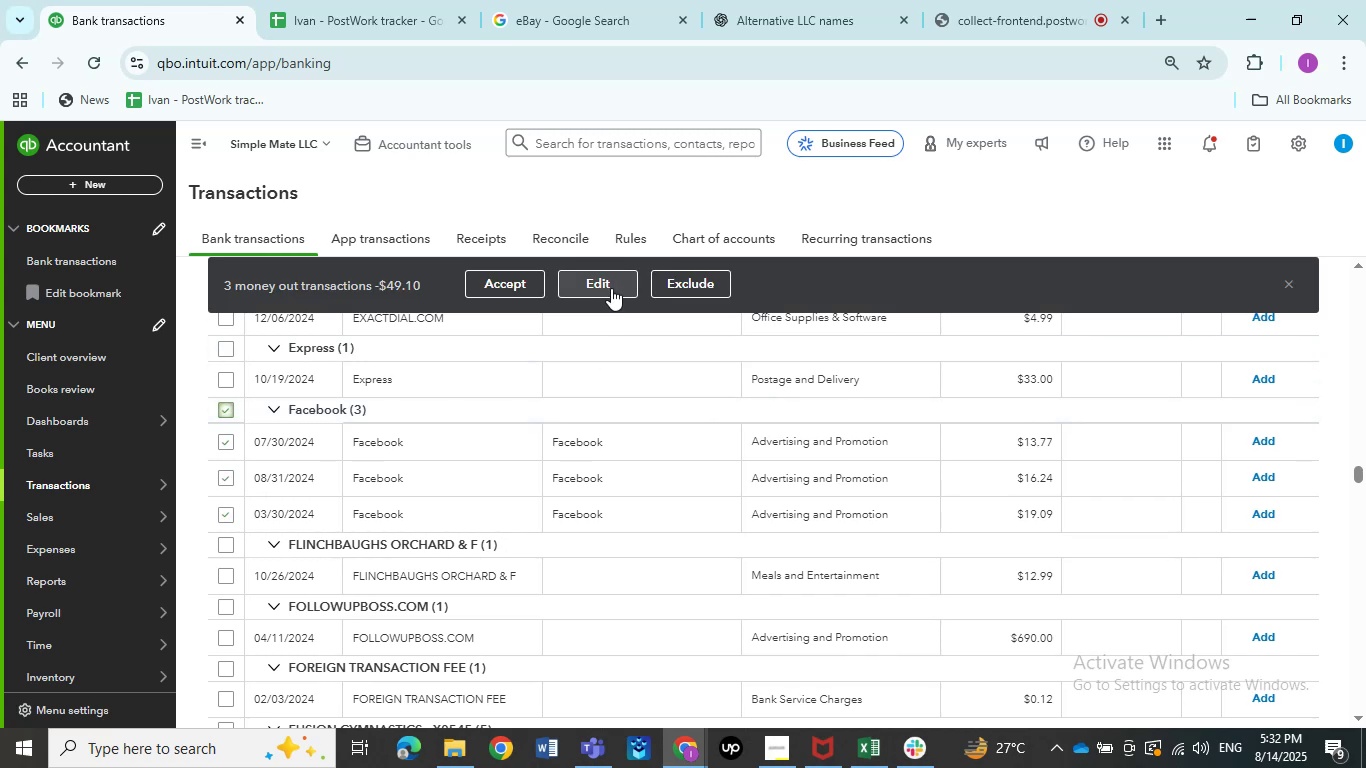 
left_click([609, 276])
 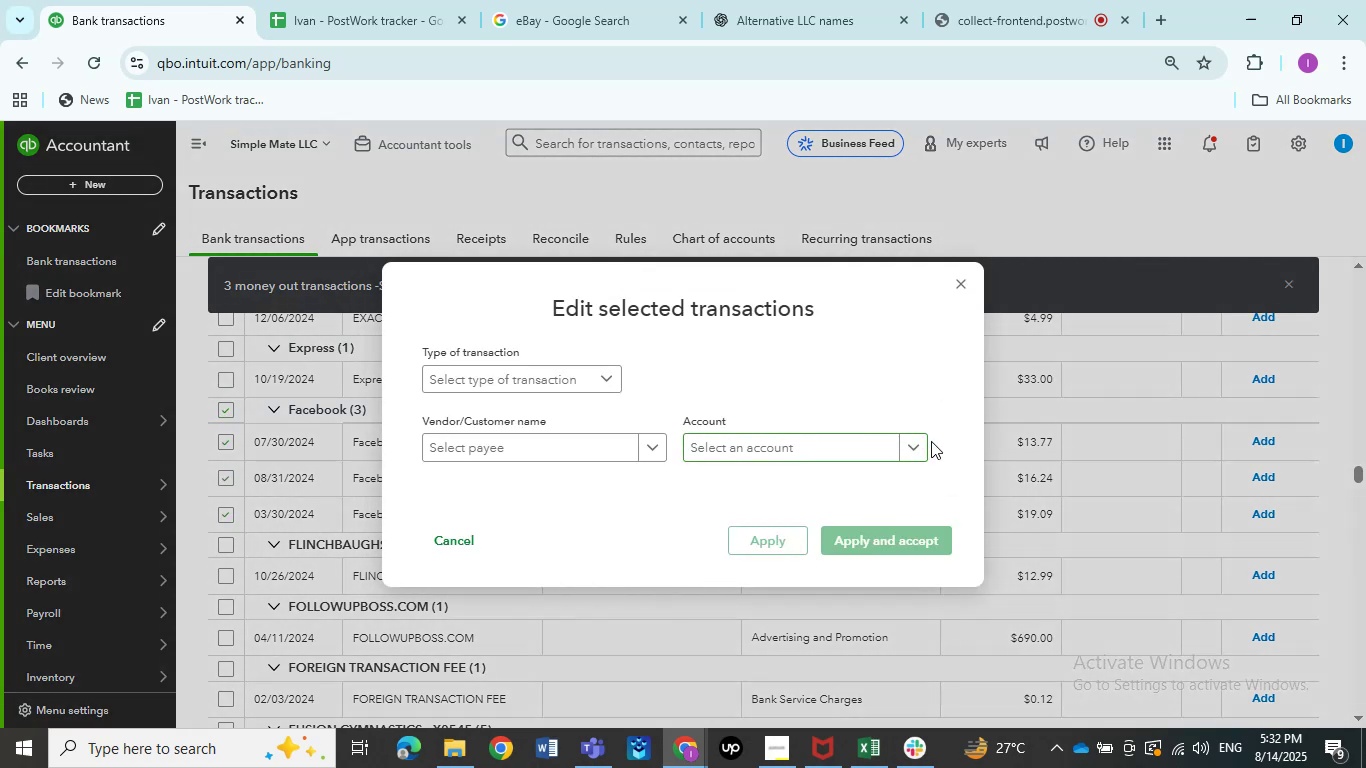 
left_click([919, 446])
 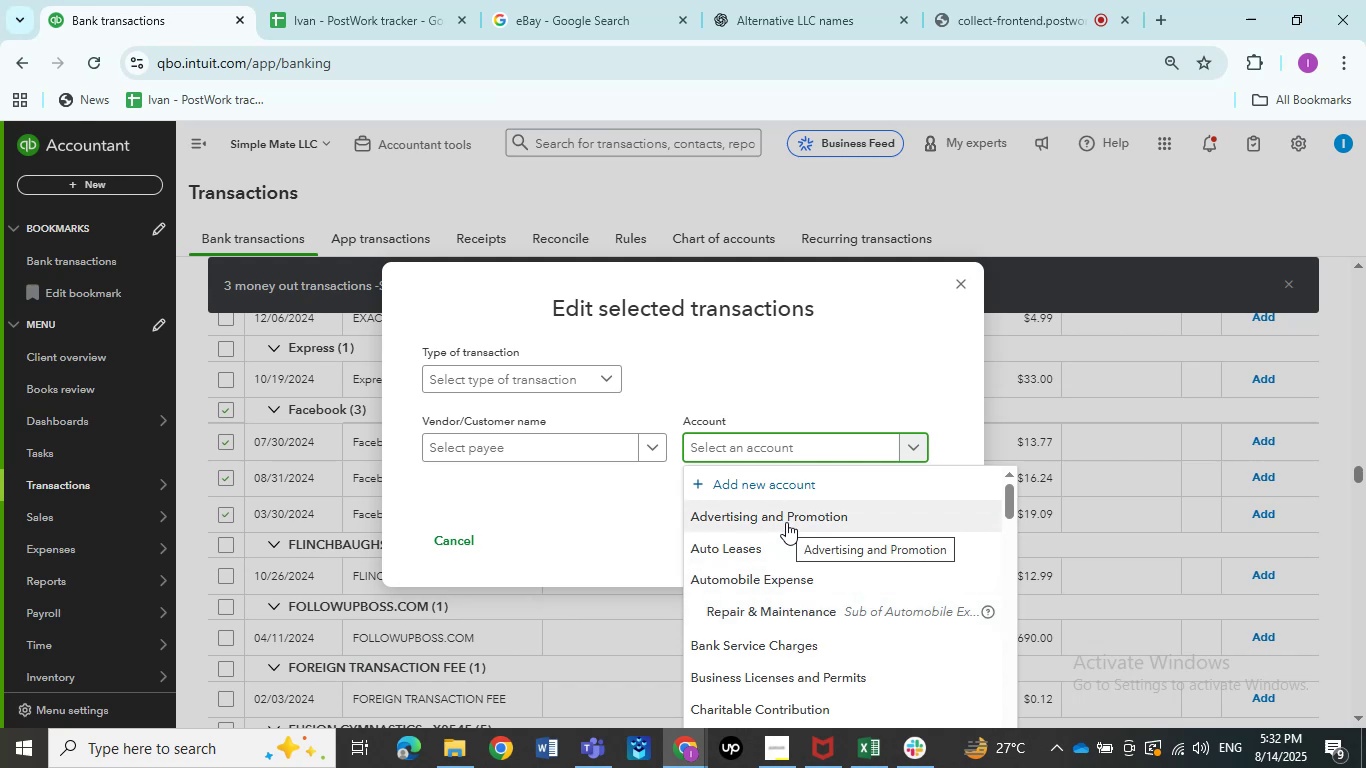 
wait(6.55)
 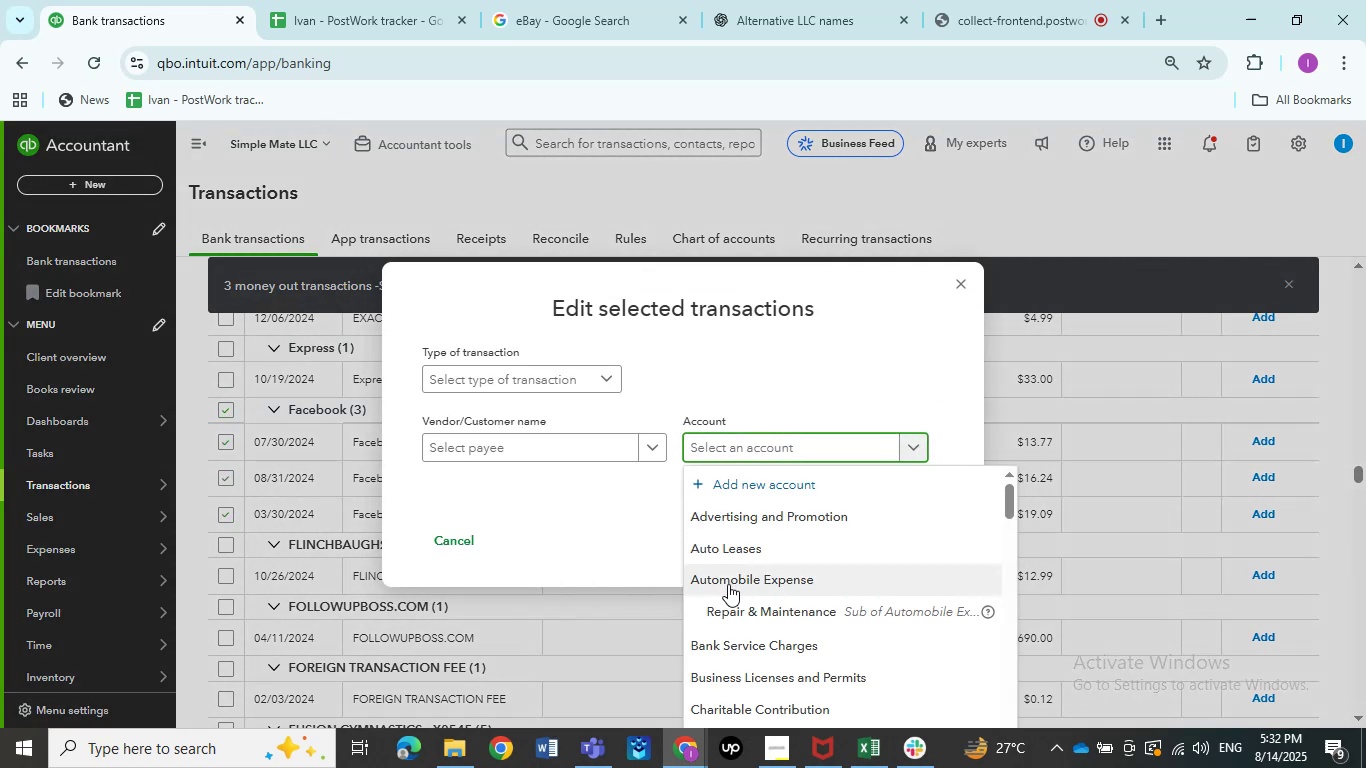 
left_click([786, 522])
 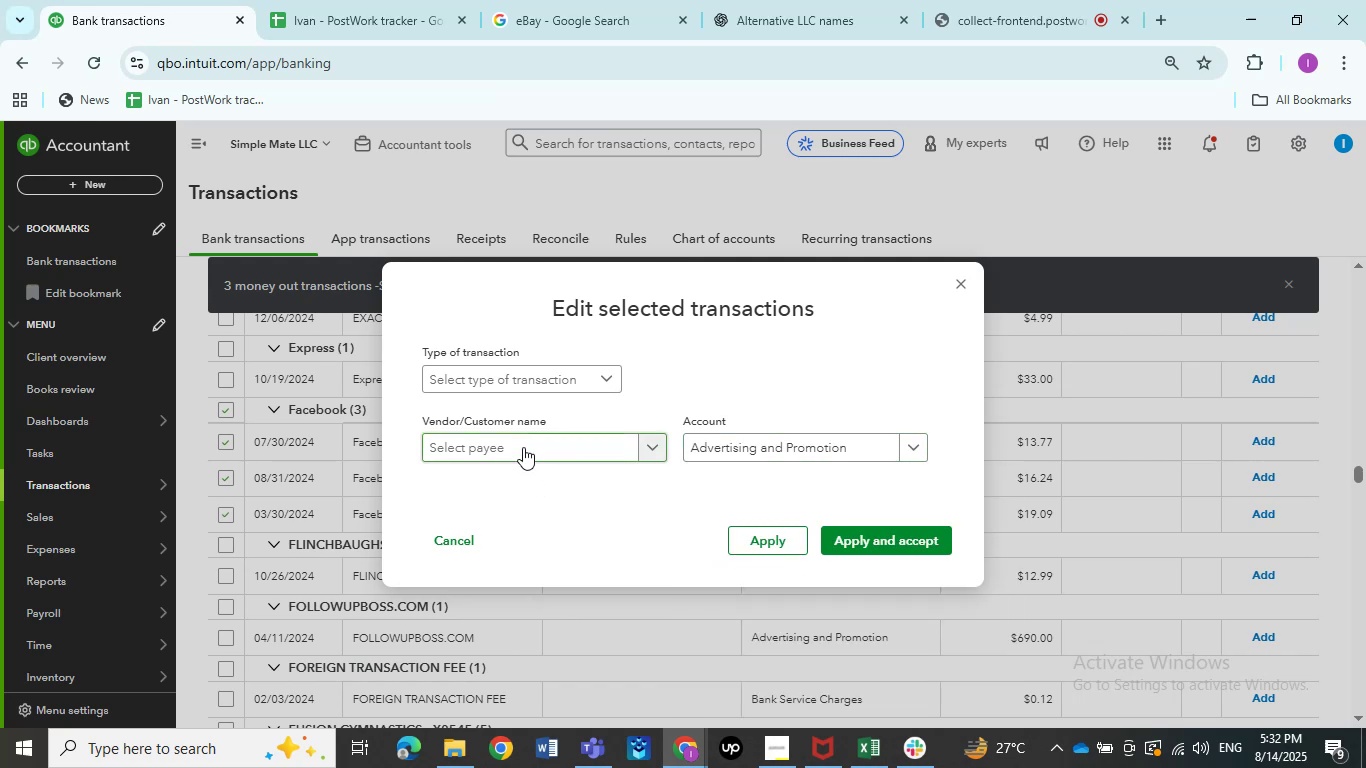 
left_click([521, 446])
 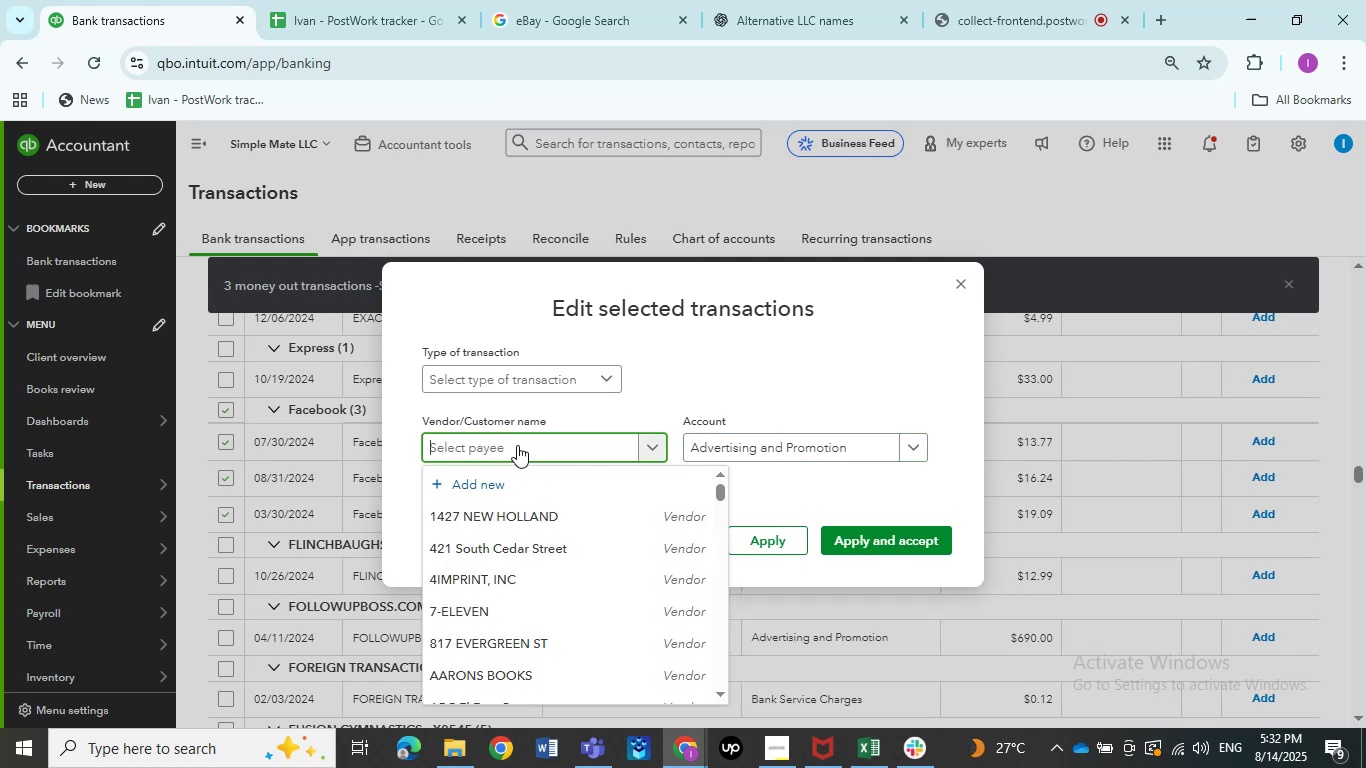 
type(fa)
 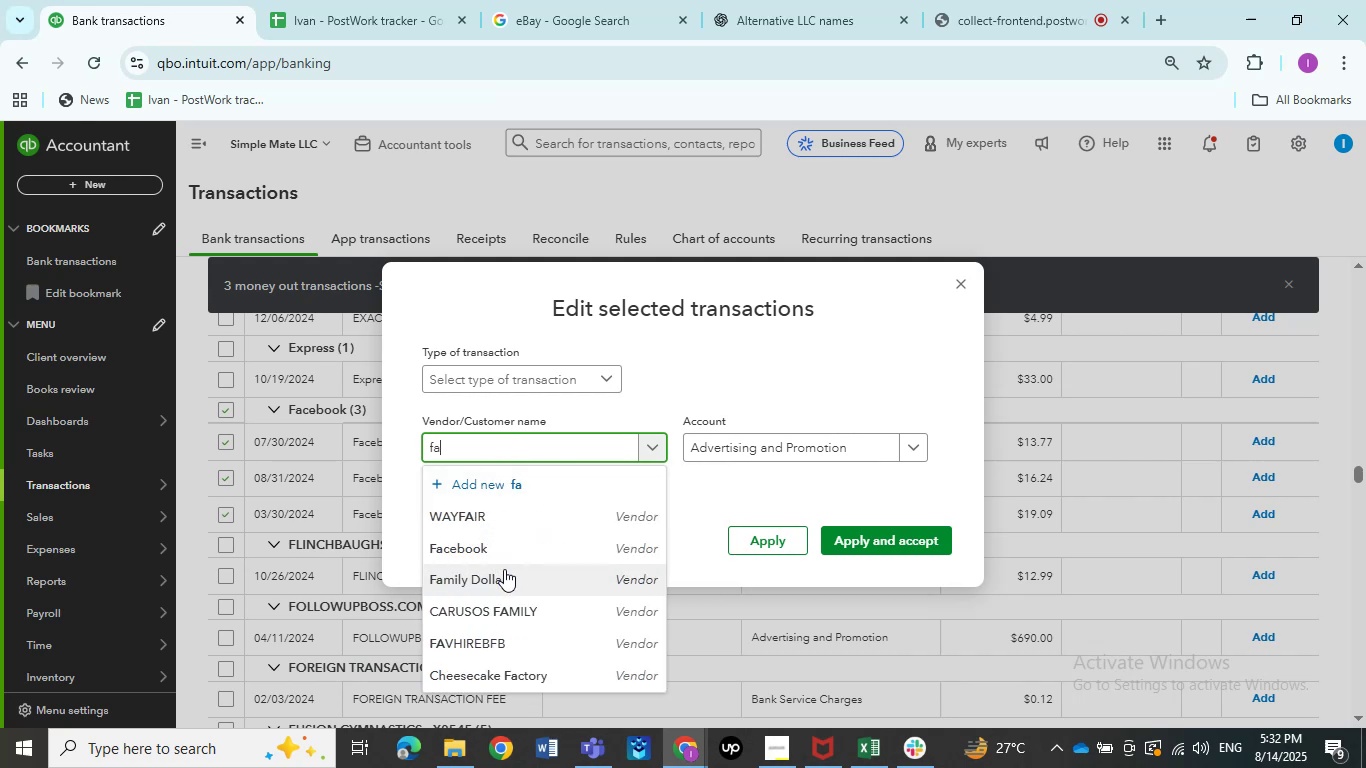 
left_click([501, 555])
 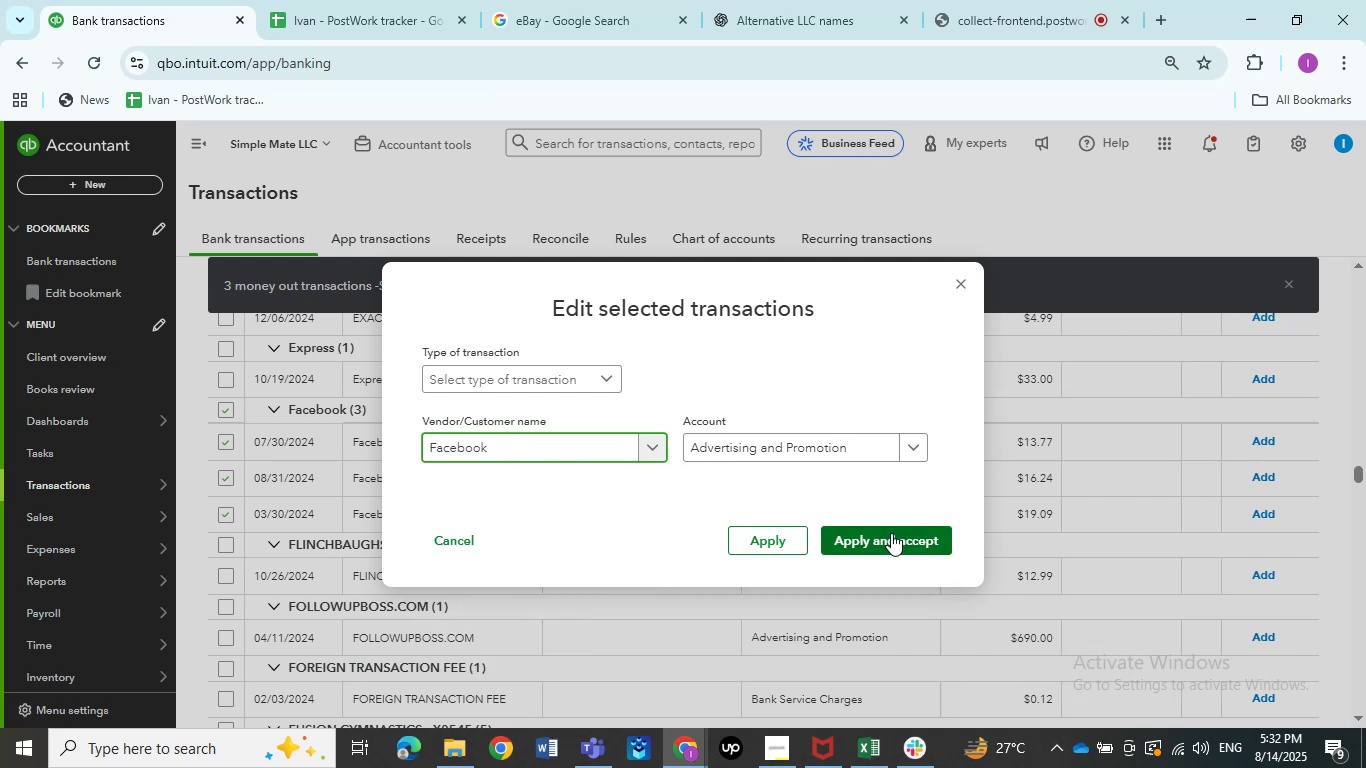 
left_click([871, 543])
 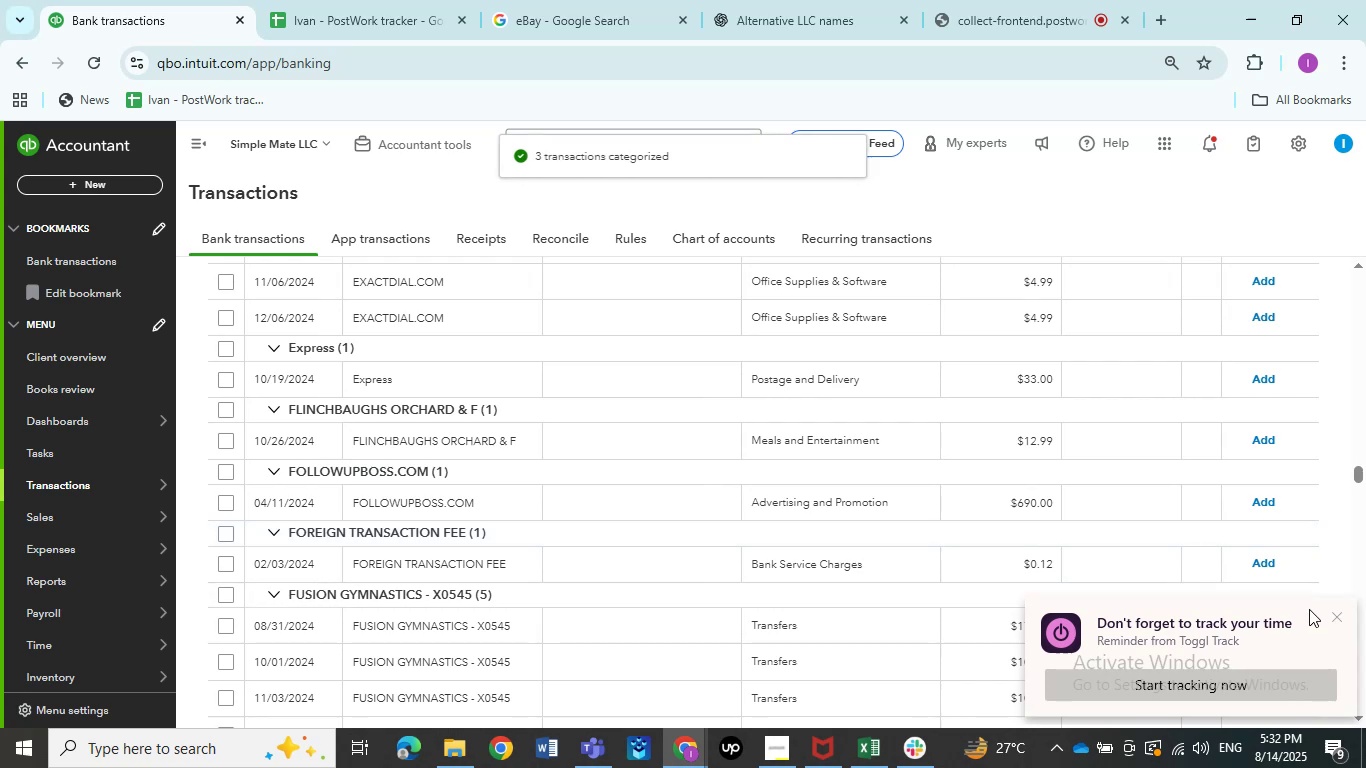 
wait(7.3)
 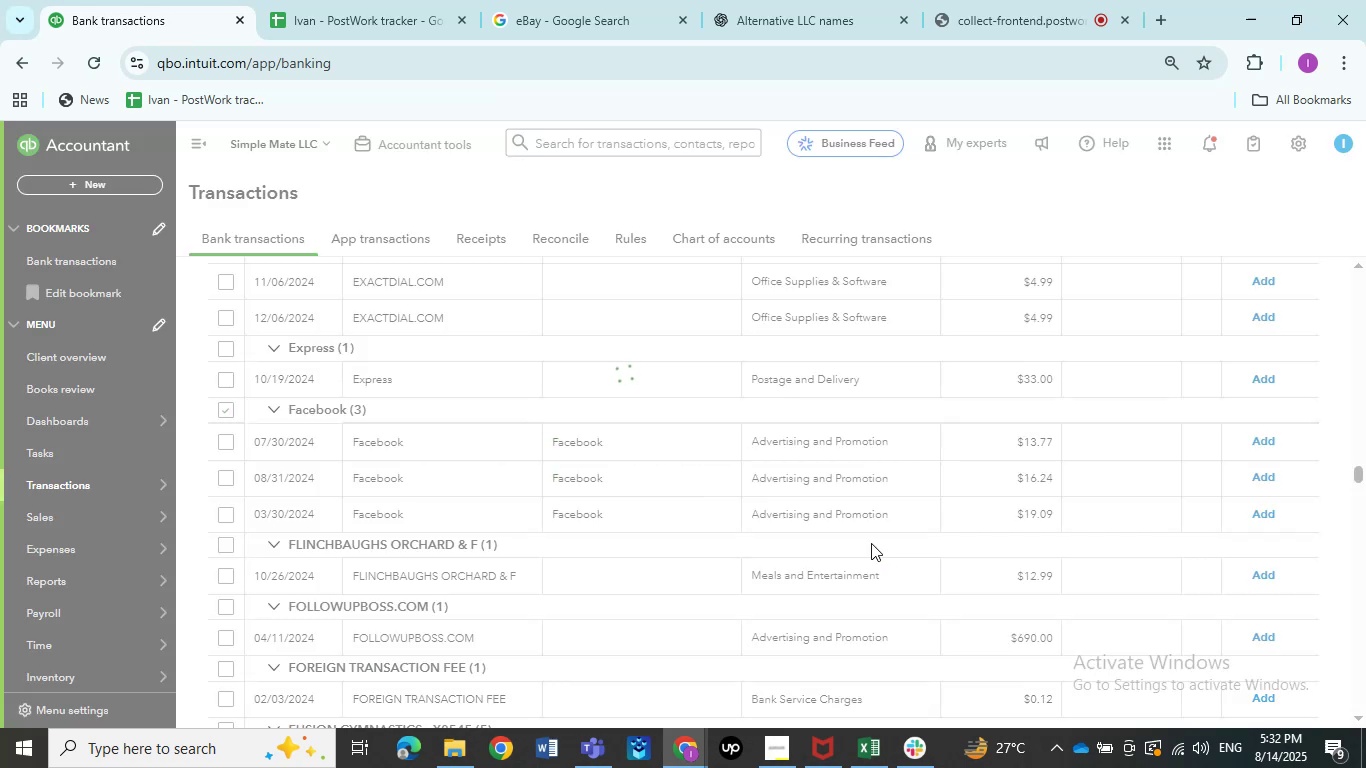 
left_click([1332, 621])
 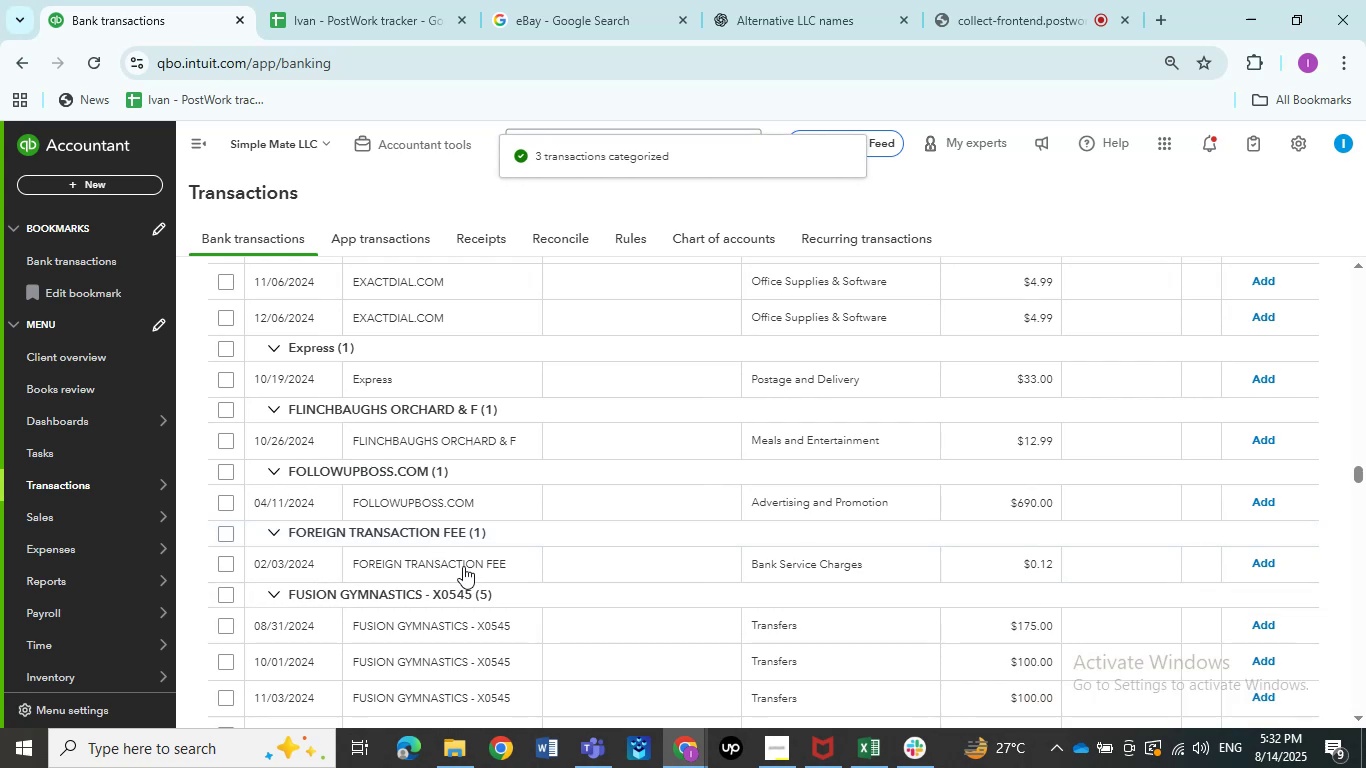 
scroll: coordinate [431, 522], scroll_direction: down, amount: 2.0
 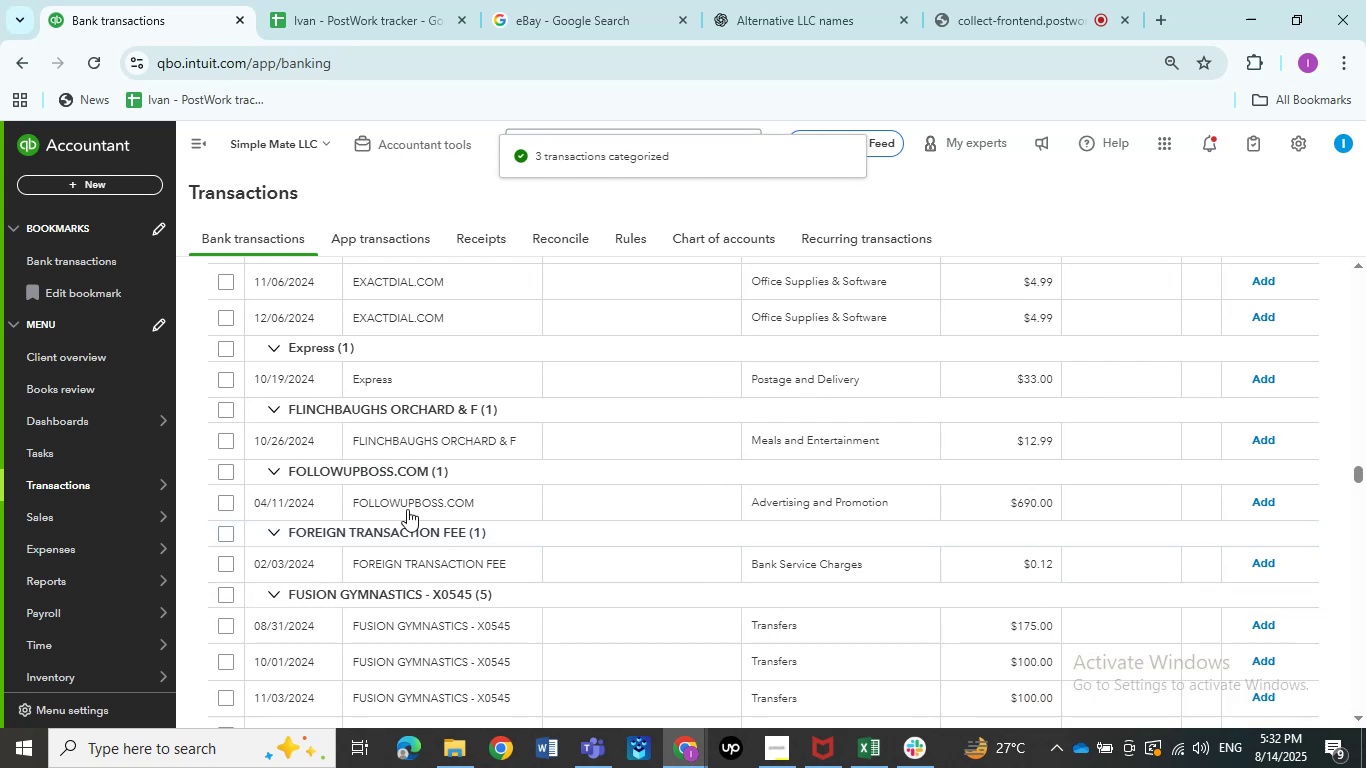 
scroll: coordinate [407, 509], scroll_direction: none, amount: 0.0
 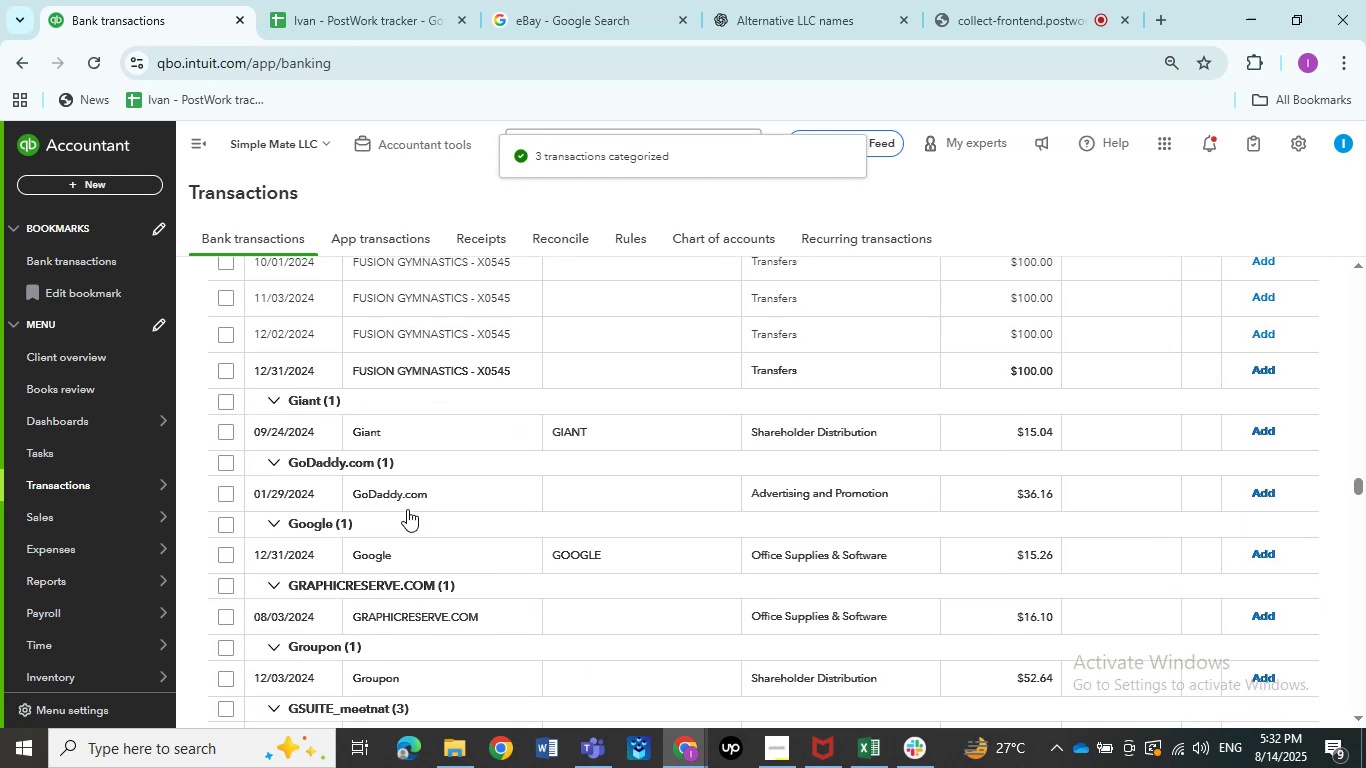 
scroll: coordinate [407, 509], scroll_direction: down, amount: 1.0
 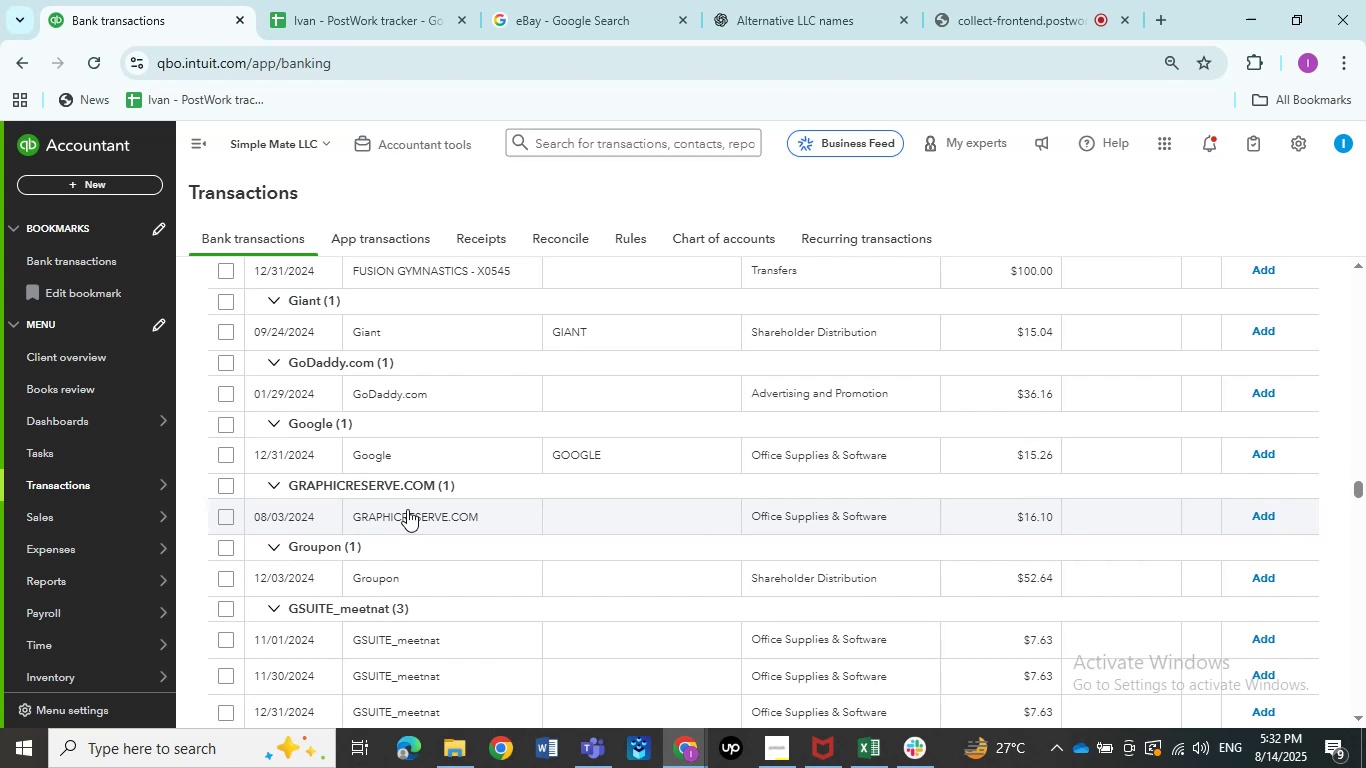 
scroll: coordinate [407, 509], scroll_direction: up, amount: 1.0
 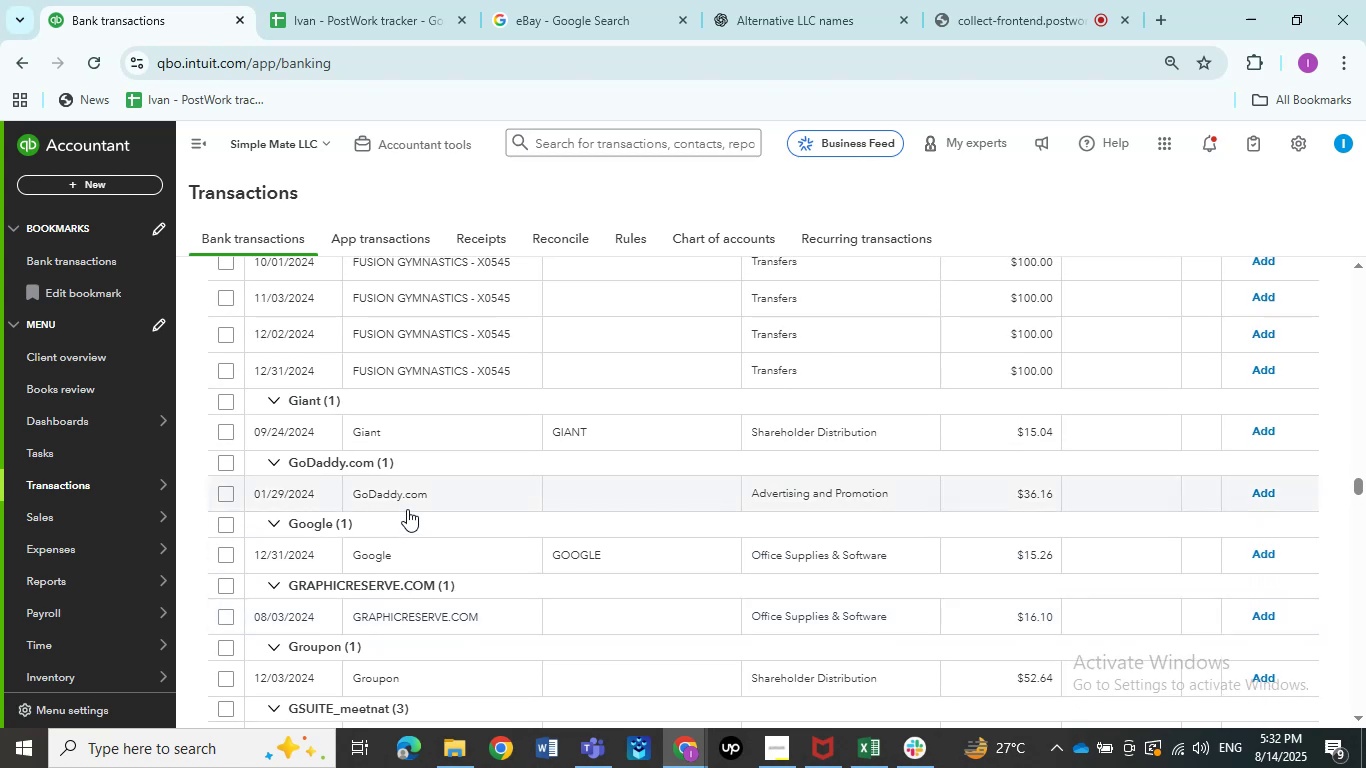 
scroll: coordinate [407, 509], scroll_direction: down, amount: 2.0
 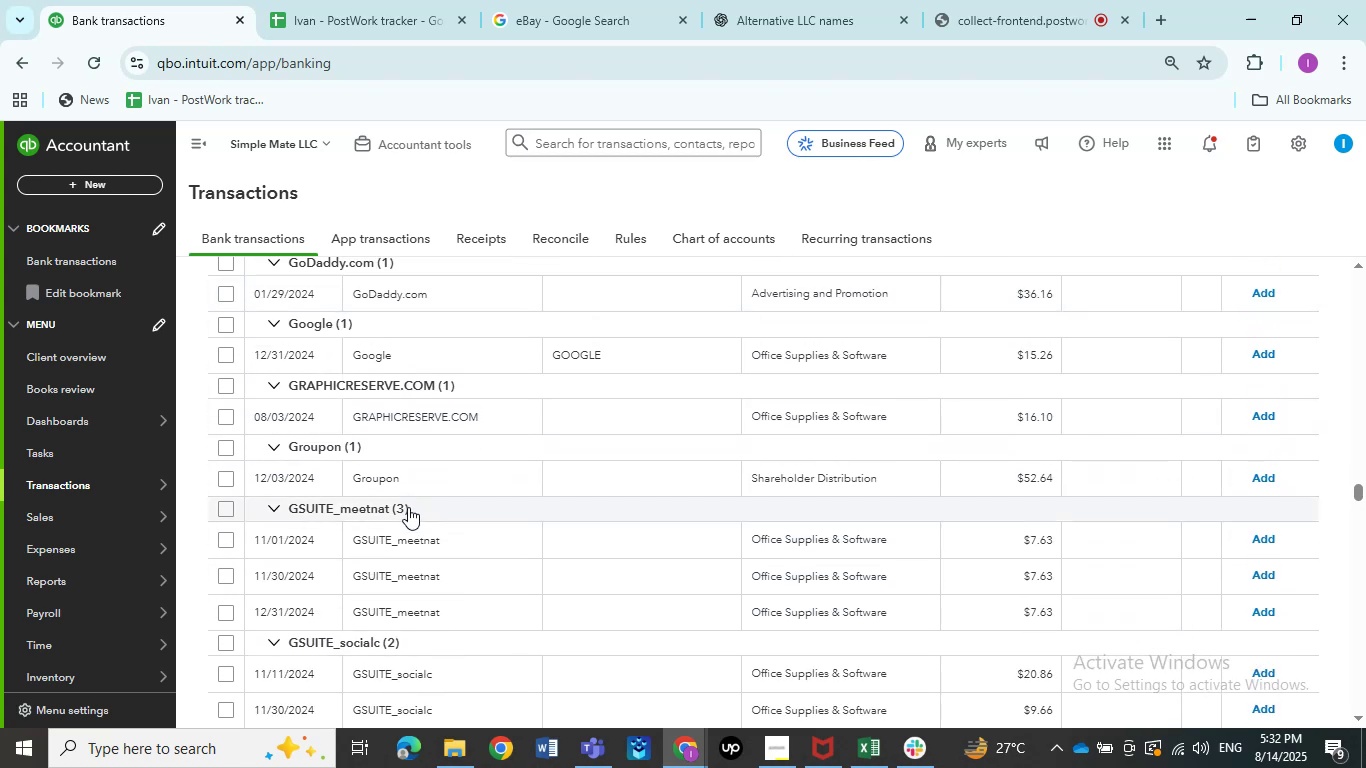 
scroll: coordinate [413, 447], scroll_direction: up, amount: 1.0
 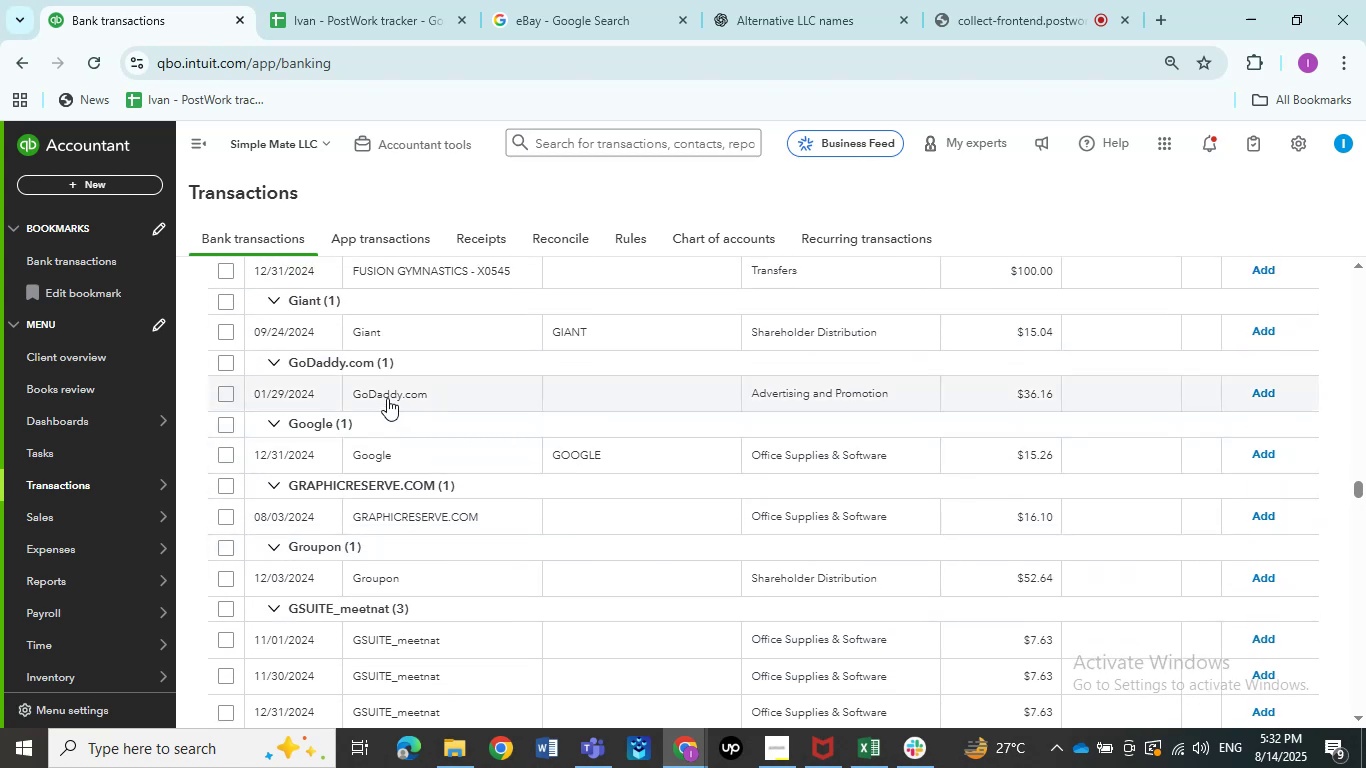 
left_click([381, 384])
 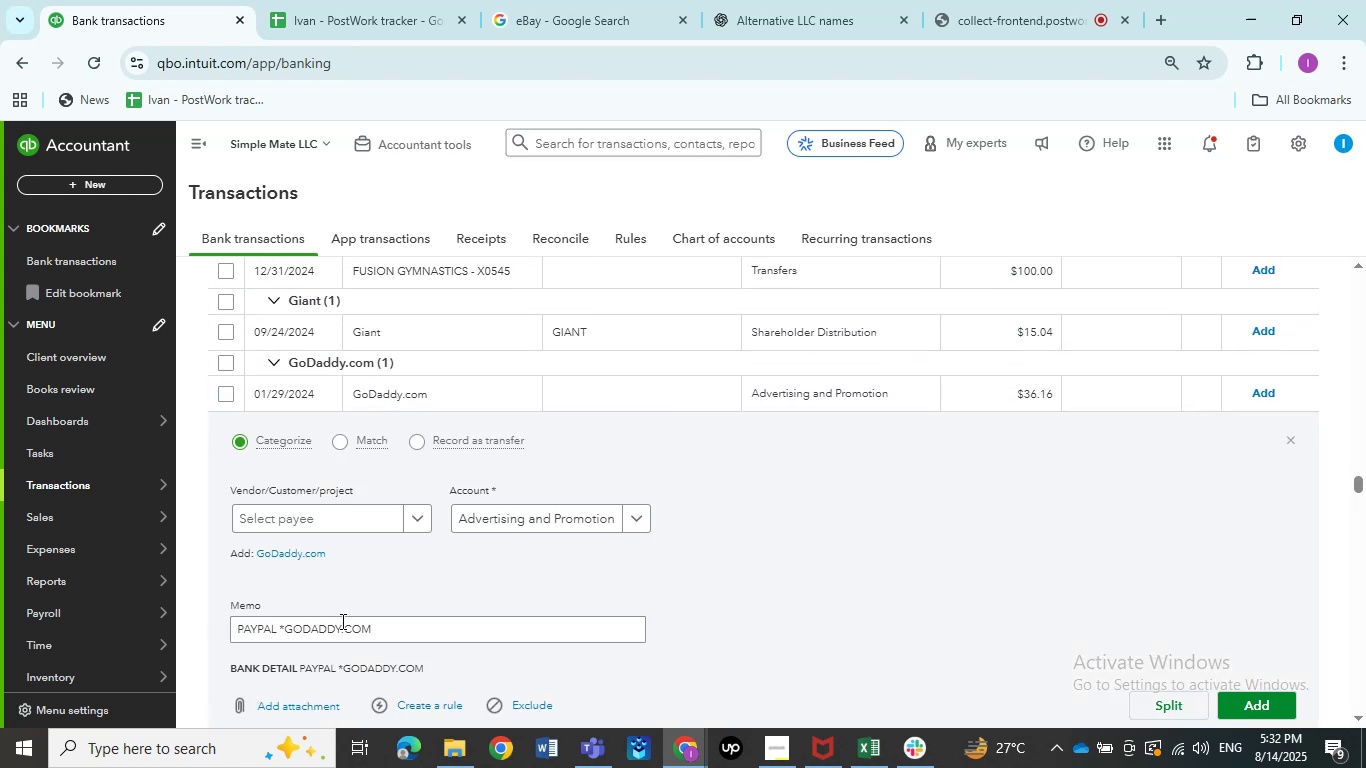 
left_click_drag(start_coordinate=[378, 629], to_coordinate=[285, 640])
 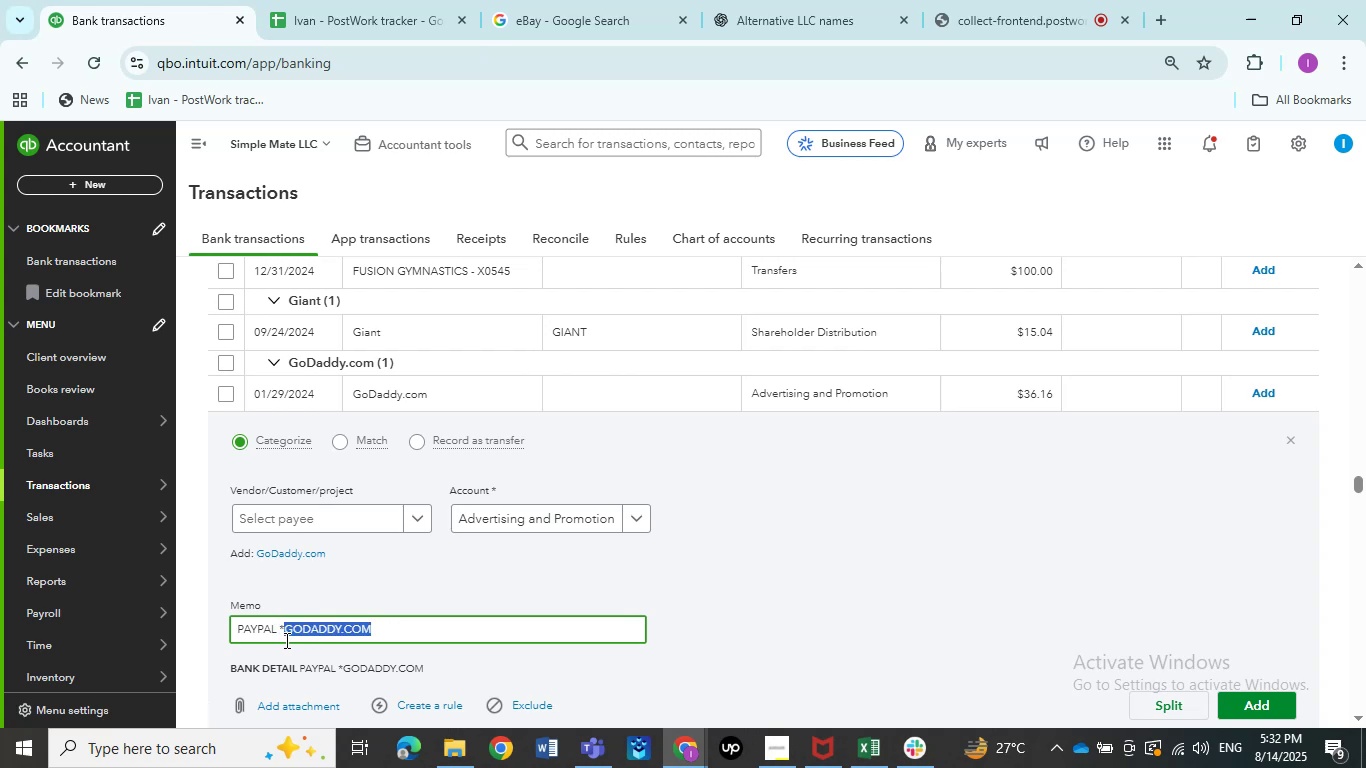 
key(Control+C)
 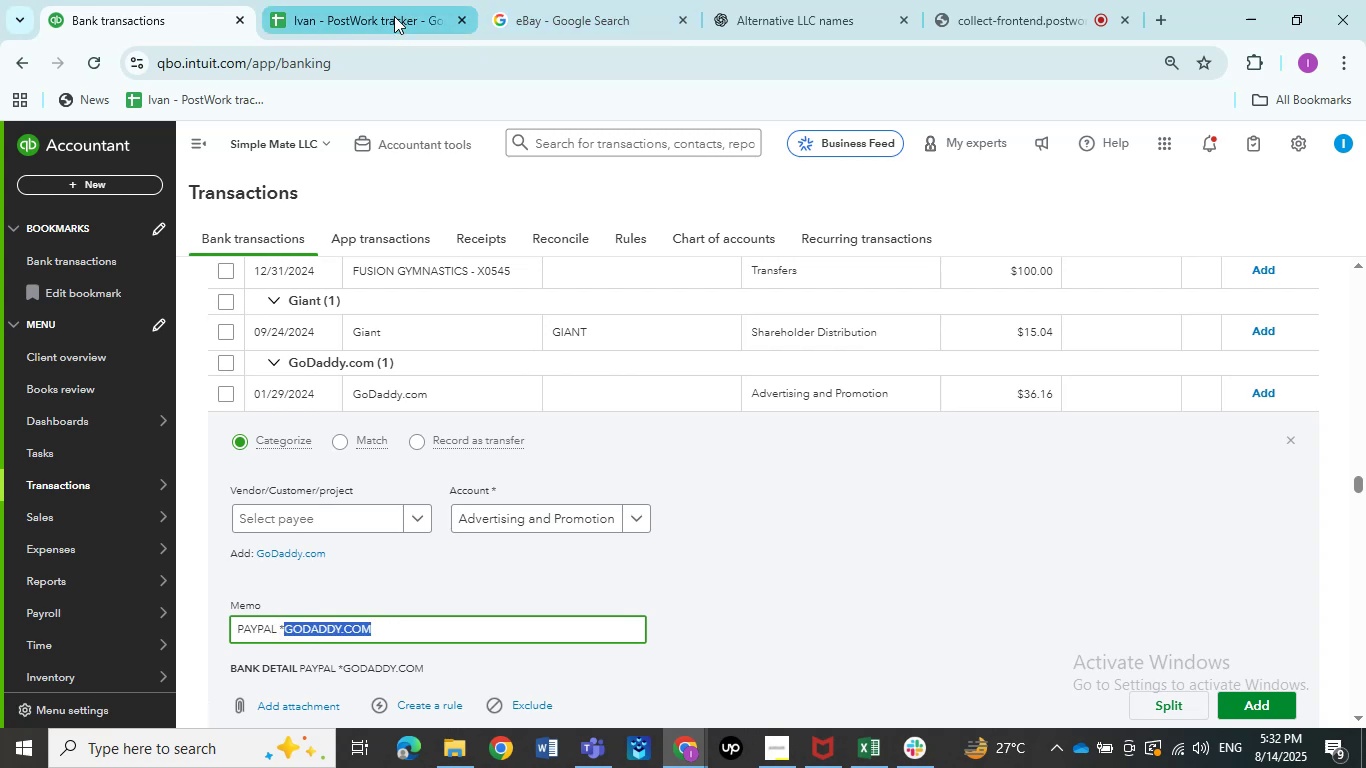 
left_click([394, 15])
 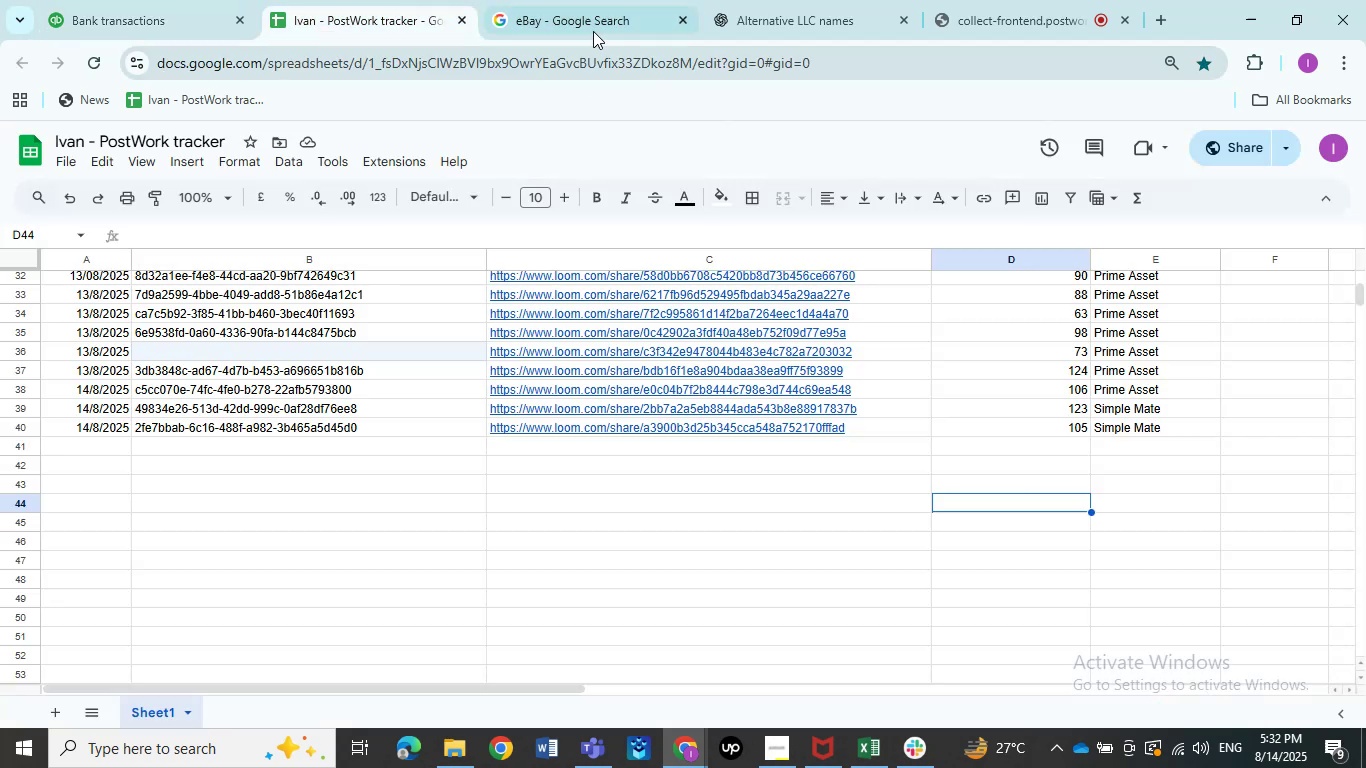 
left_click([596, 28])
 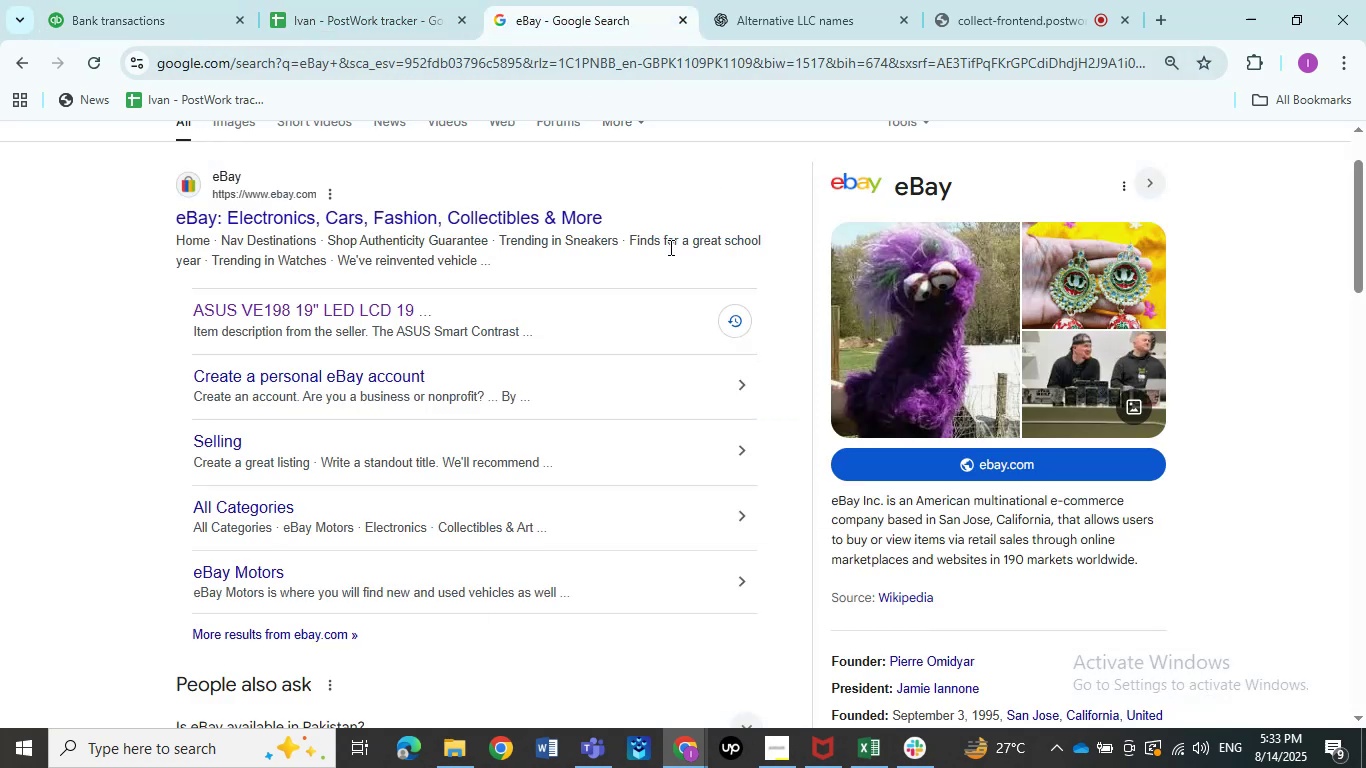 
scroll: coordinate [654, 280], scroll_direction: up, amount: 6.0
 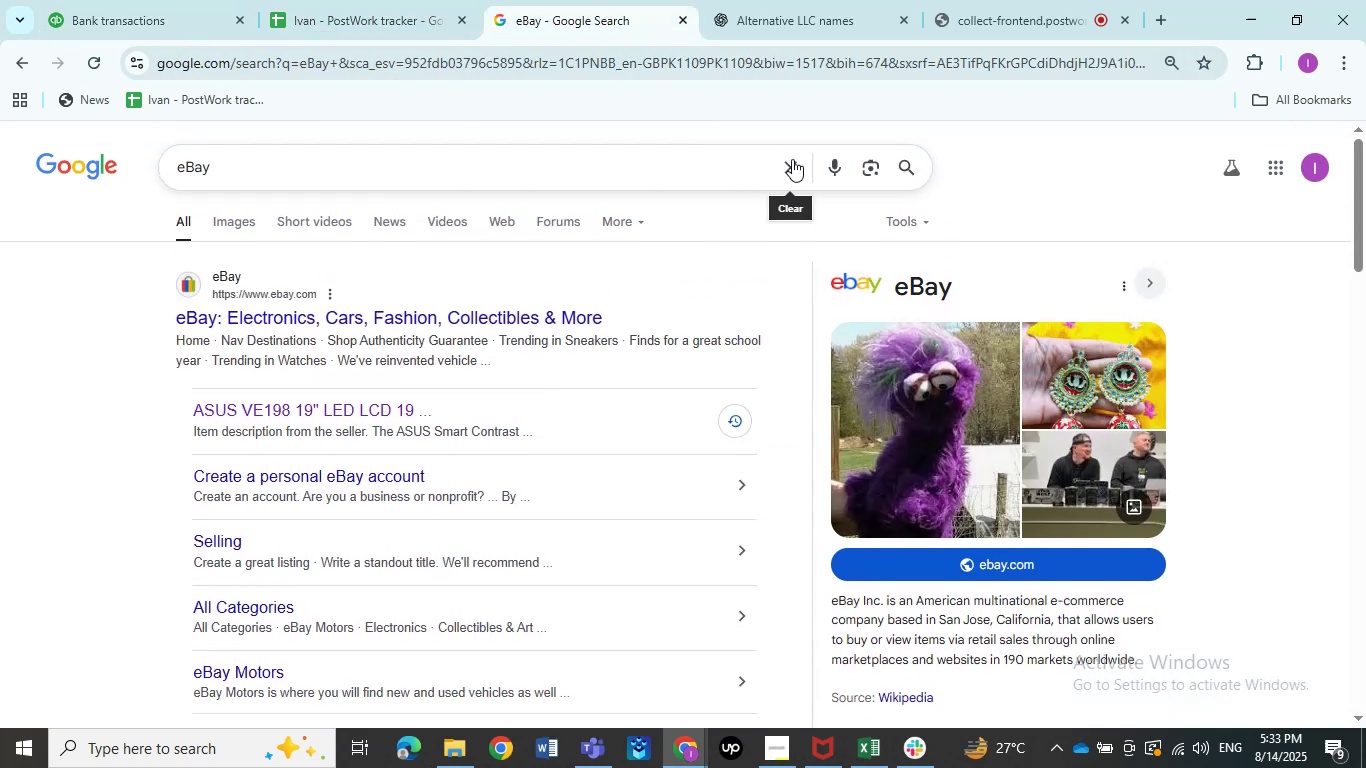 
left_click([792, 159])
 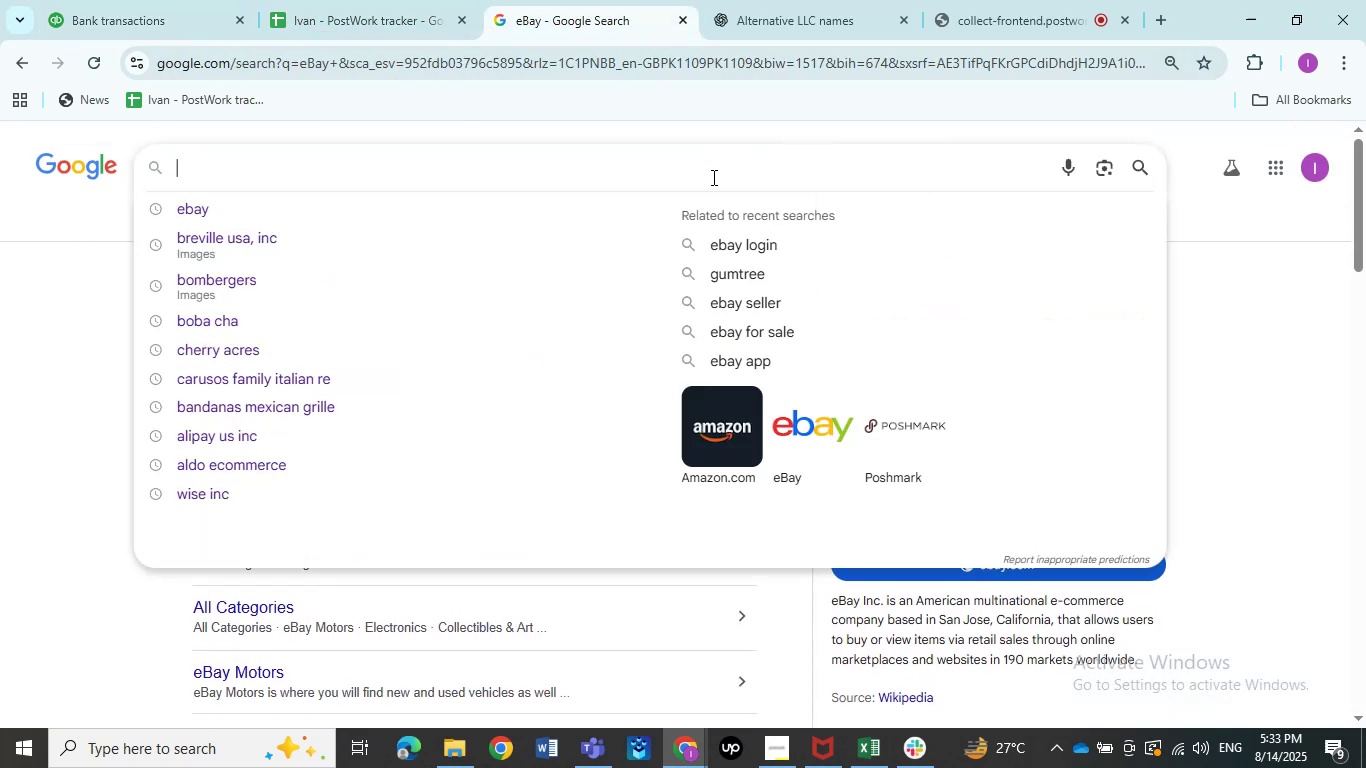 
key(Control+V)
 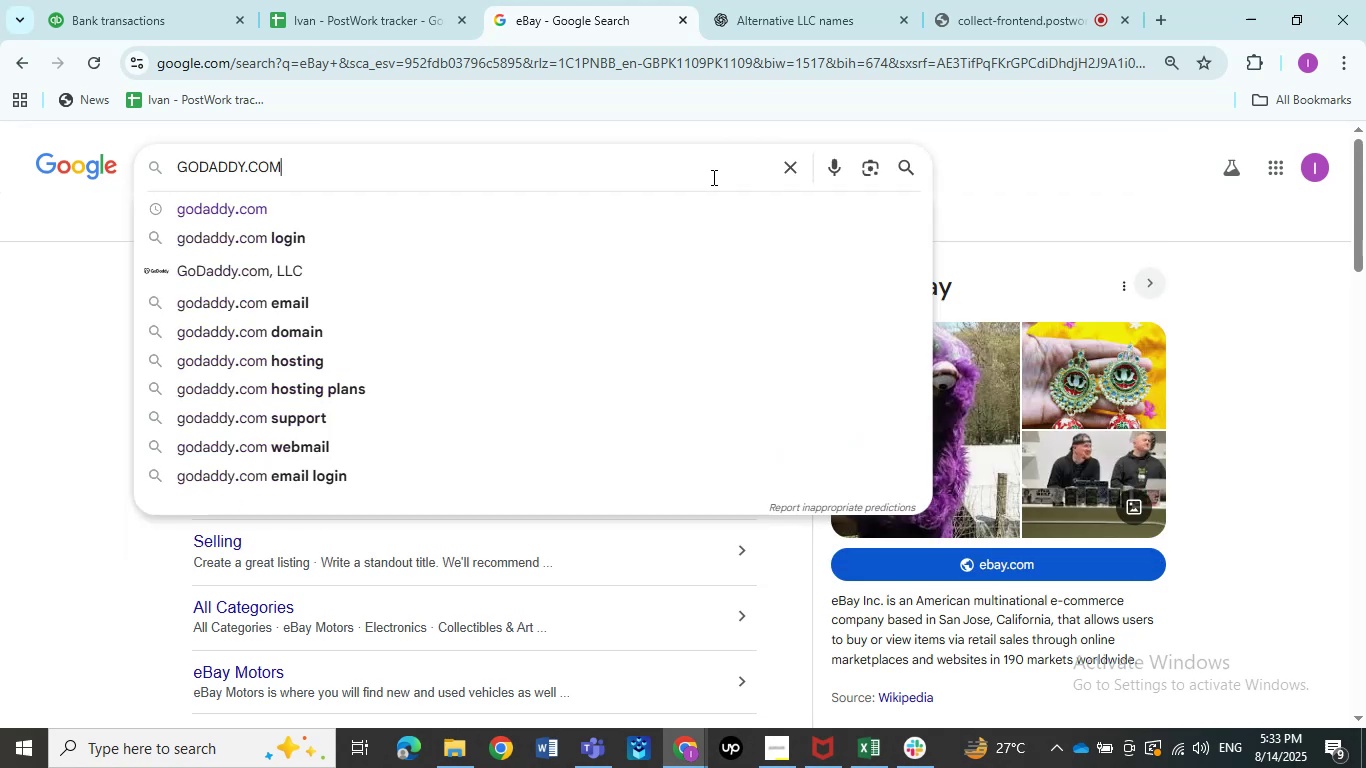 
key(NumpadEnter)
 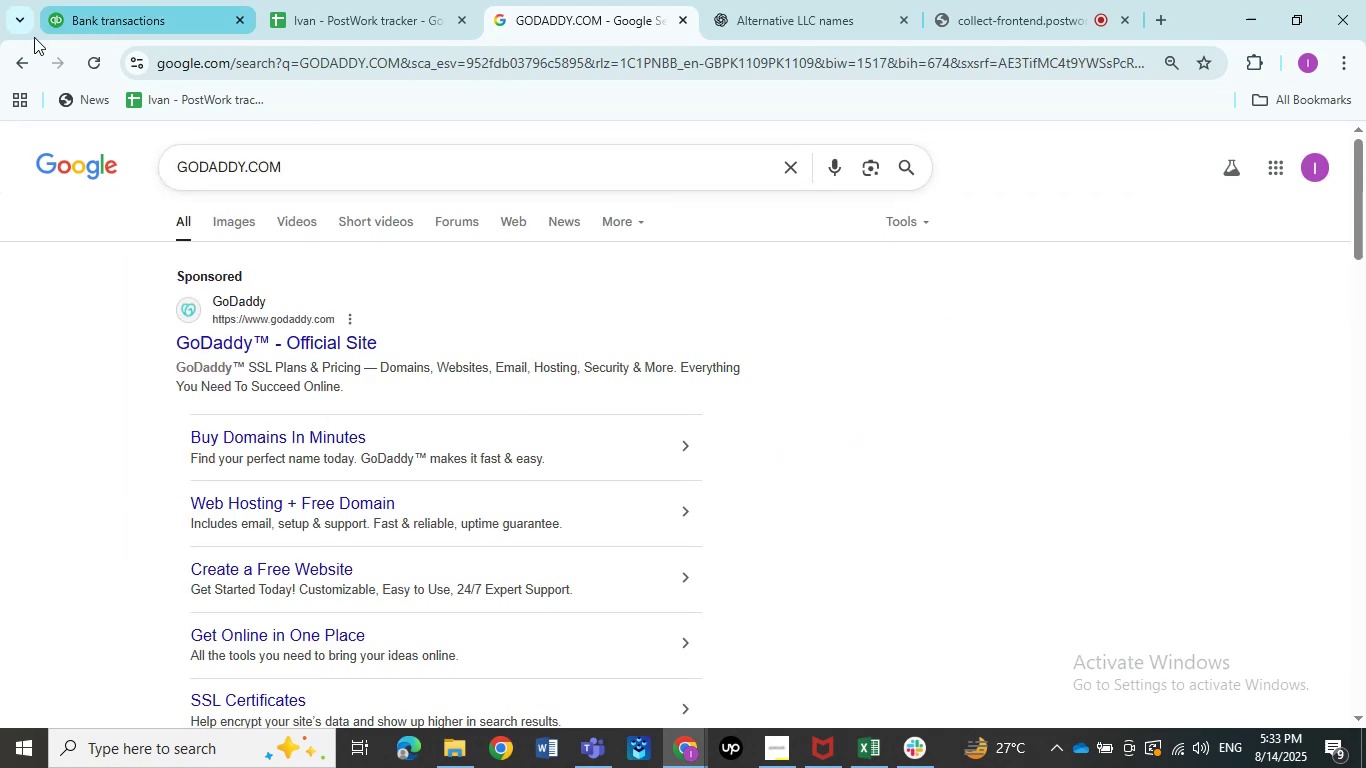 
left_click([95, 14])
 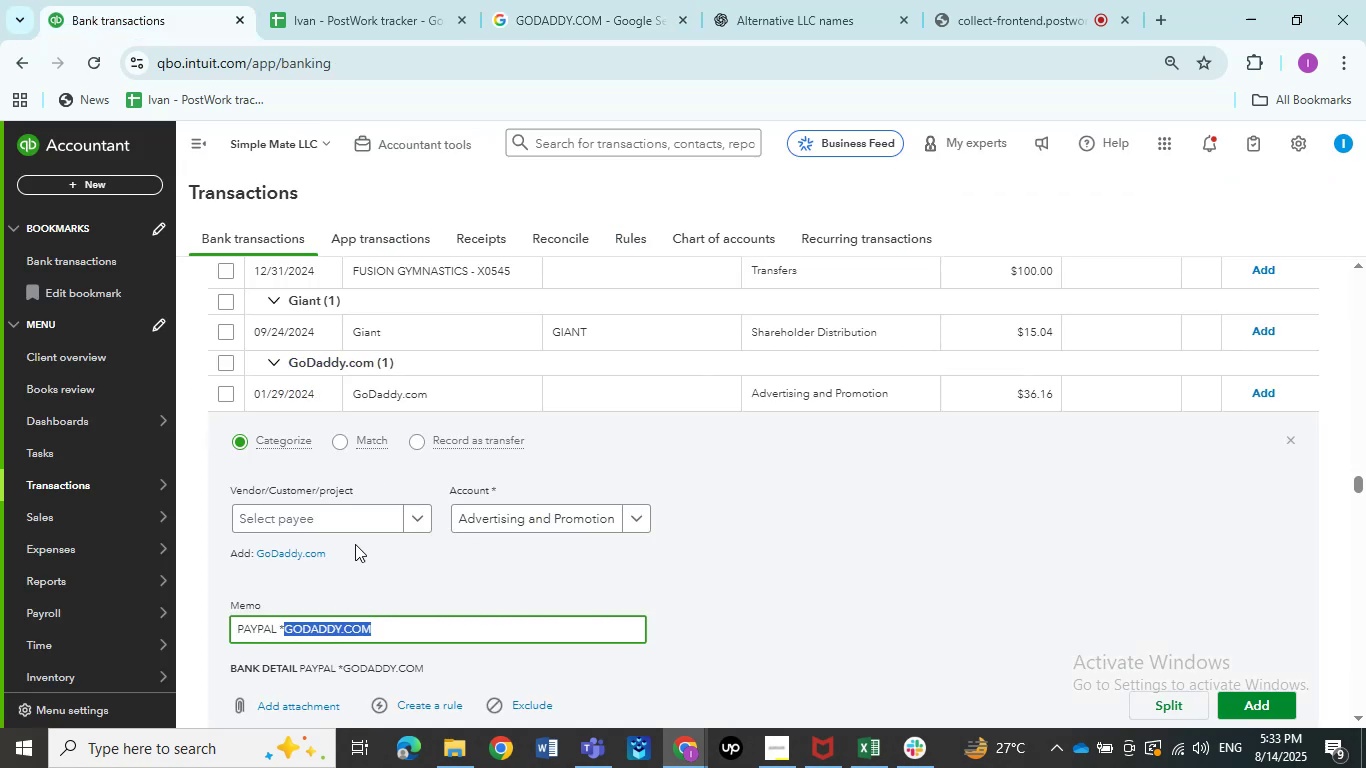 
left_click([336, 511])
 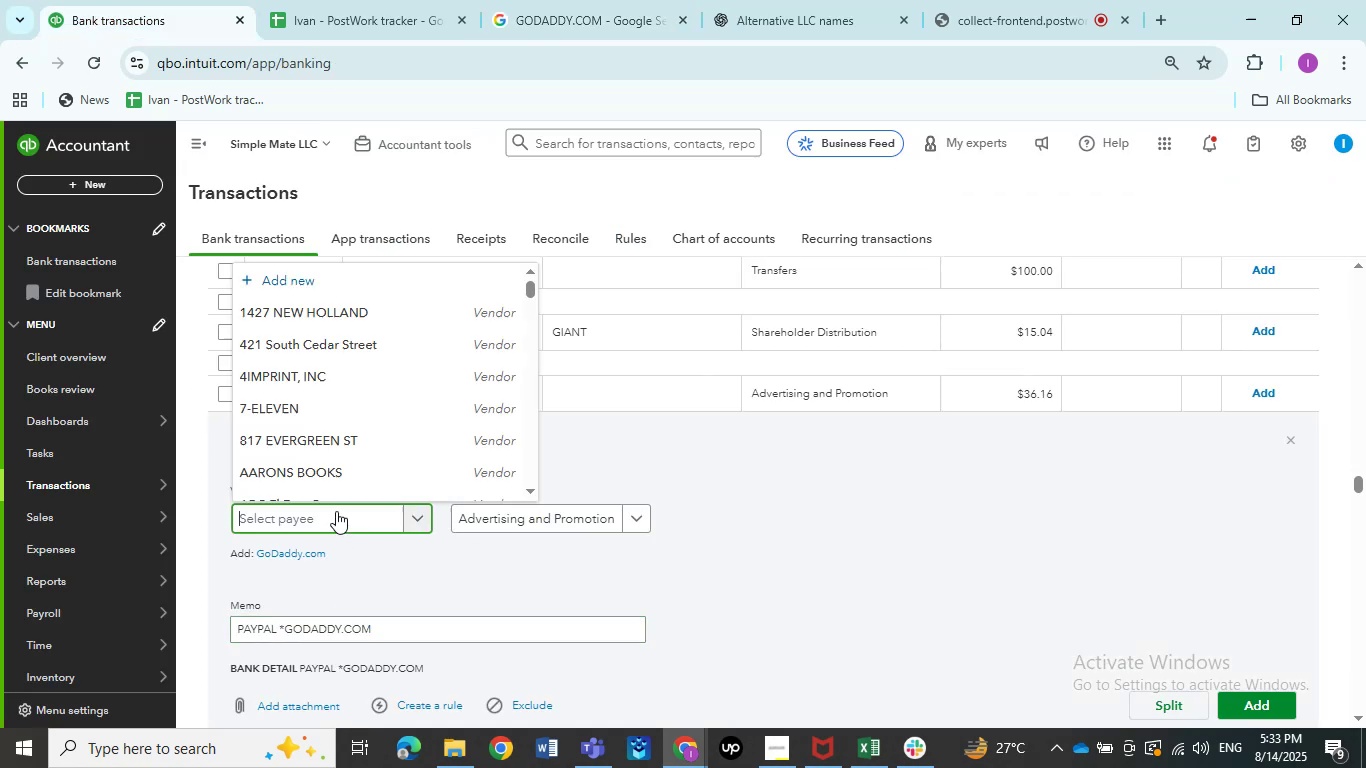 
key(Control+V)
 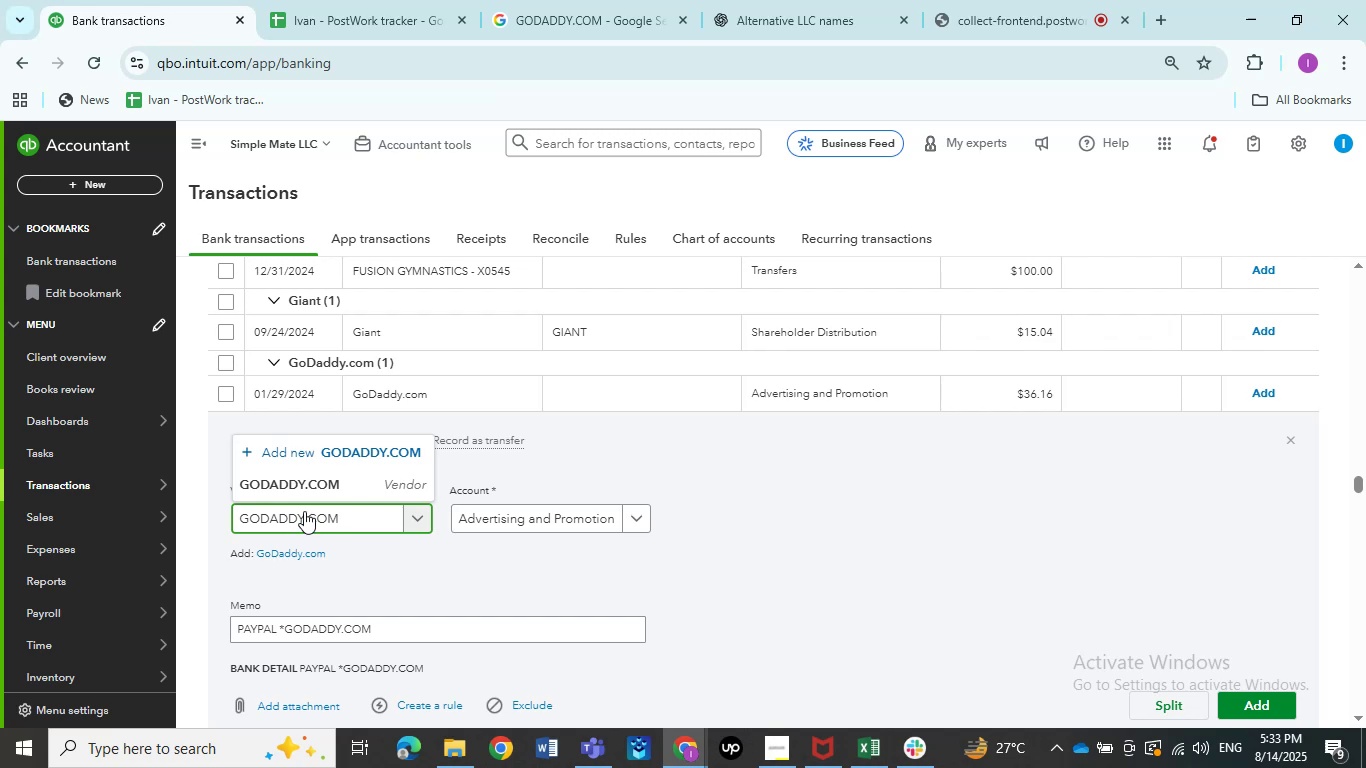 
left_click([305, 484])
 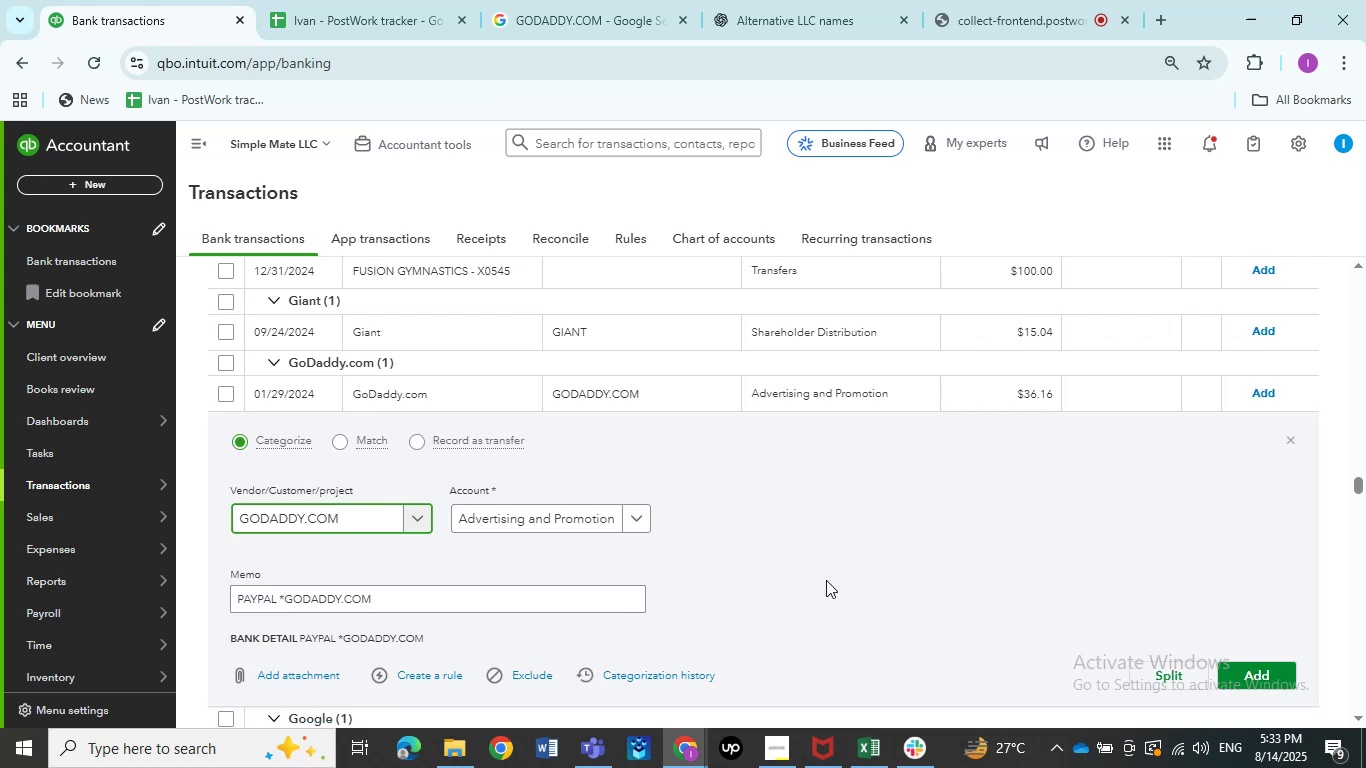 
wait(5.17)
 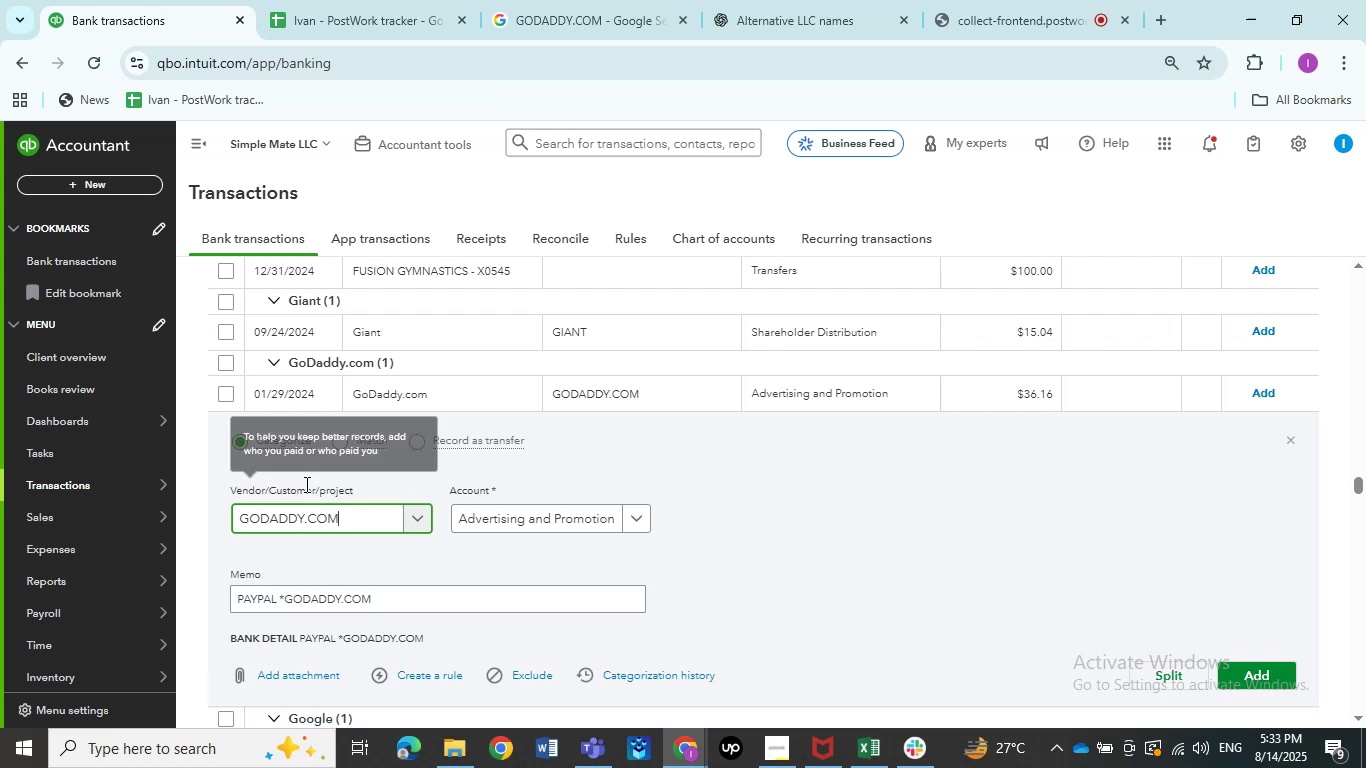 
left_click([1257, 668])
 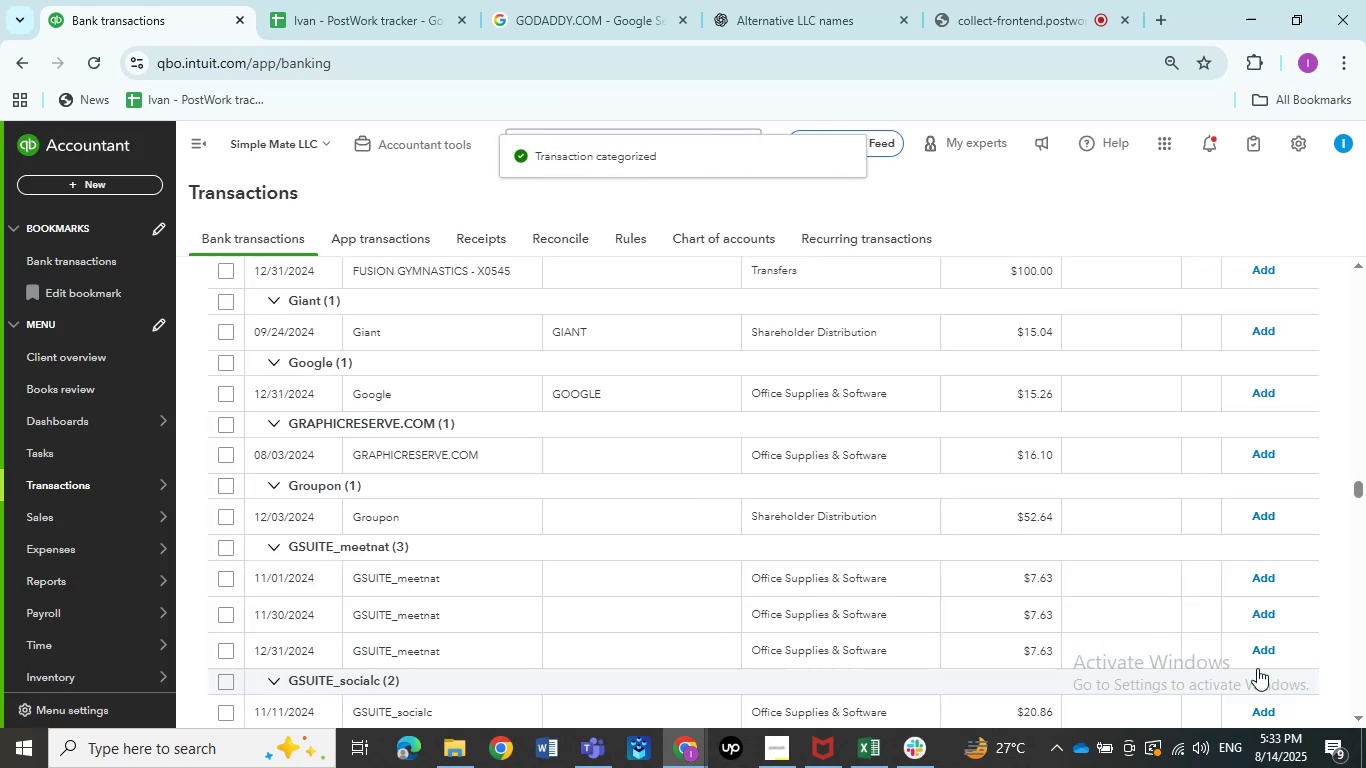 
wait(13.77)
 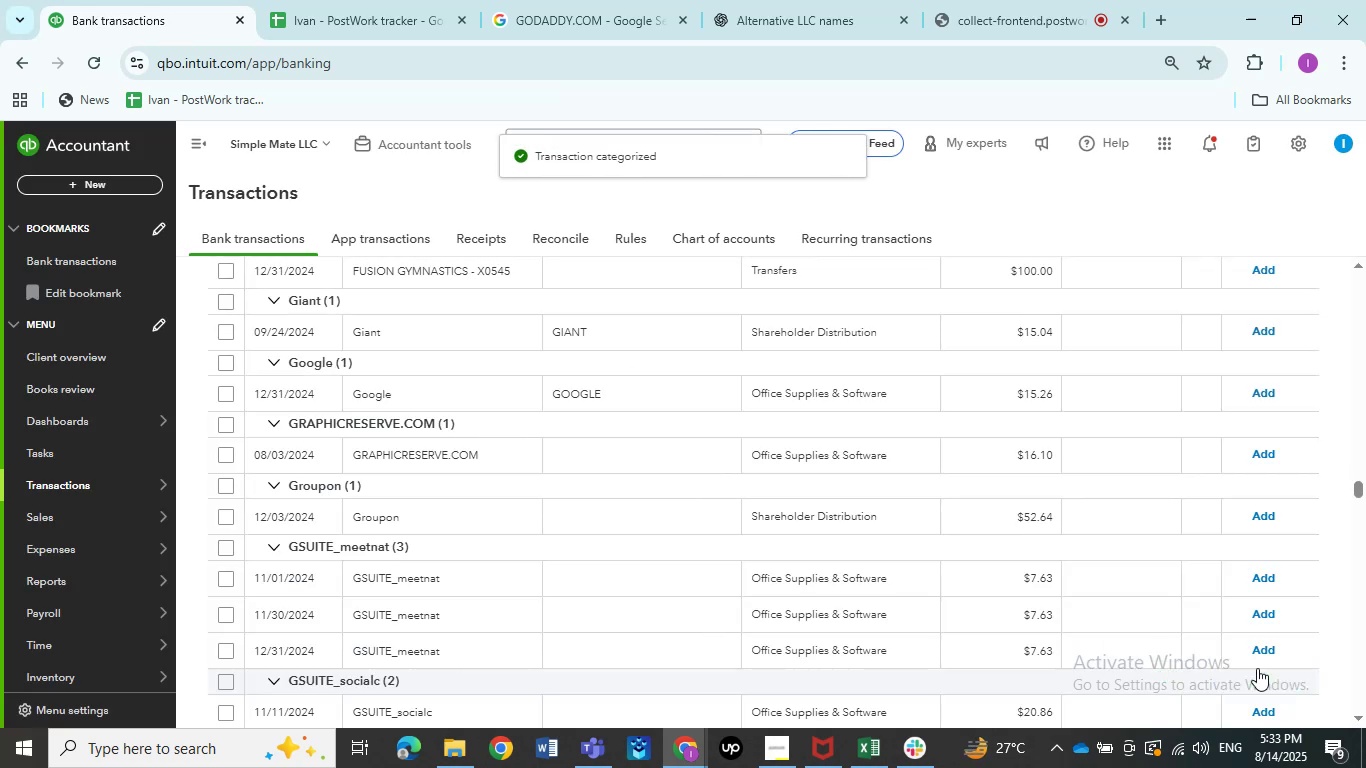 
scroll: coordinate [499, 563], scroll_direction: down, amount: 3.0
 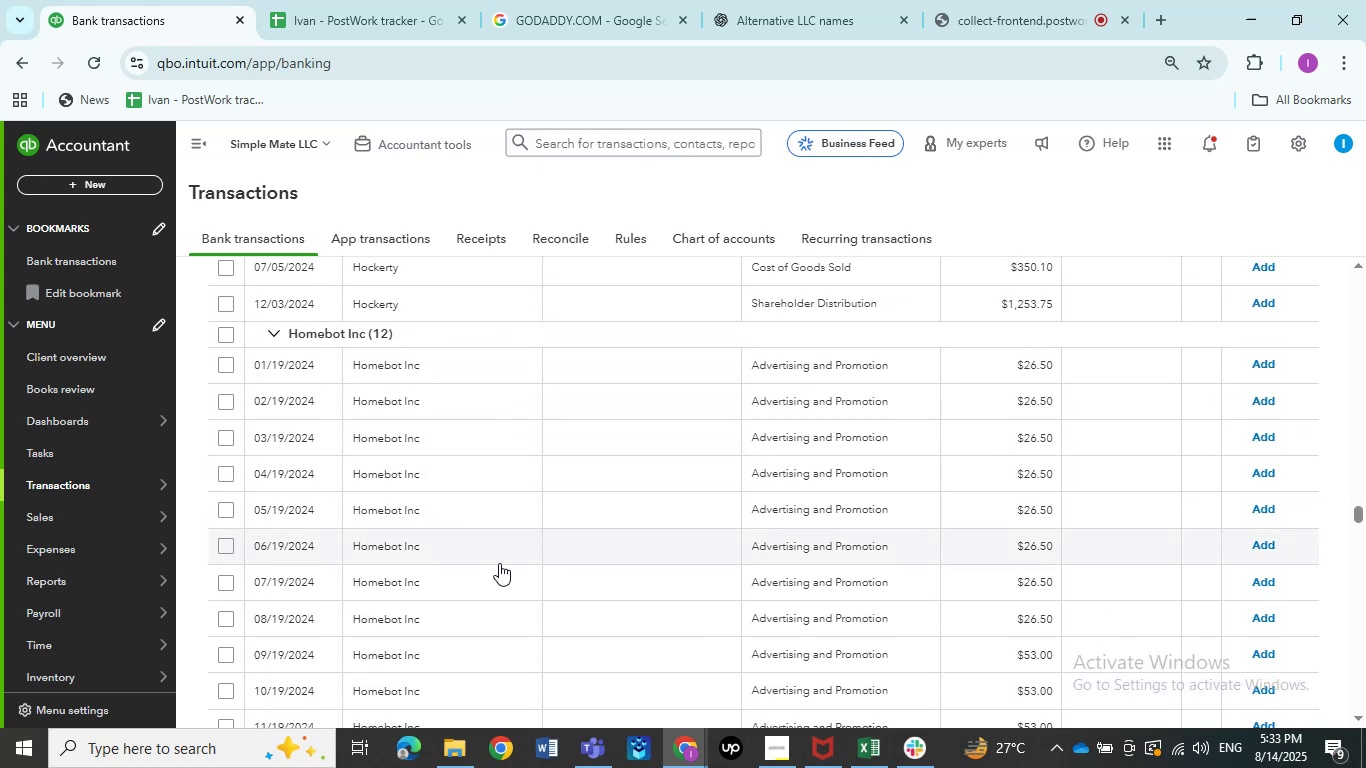 
scroll: coordinate [499, 563], scroll_direction: up, amount: 2.0
 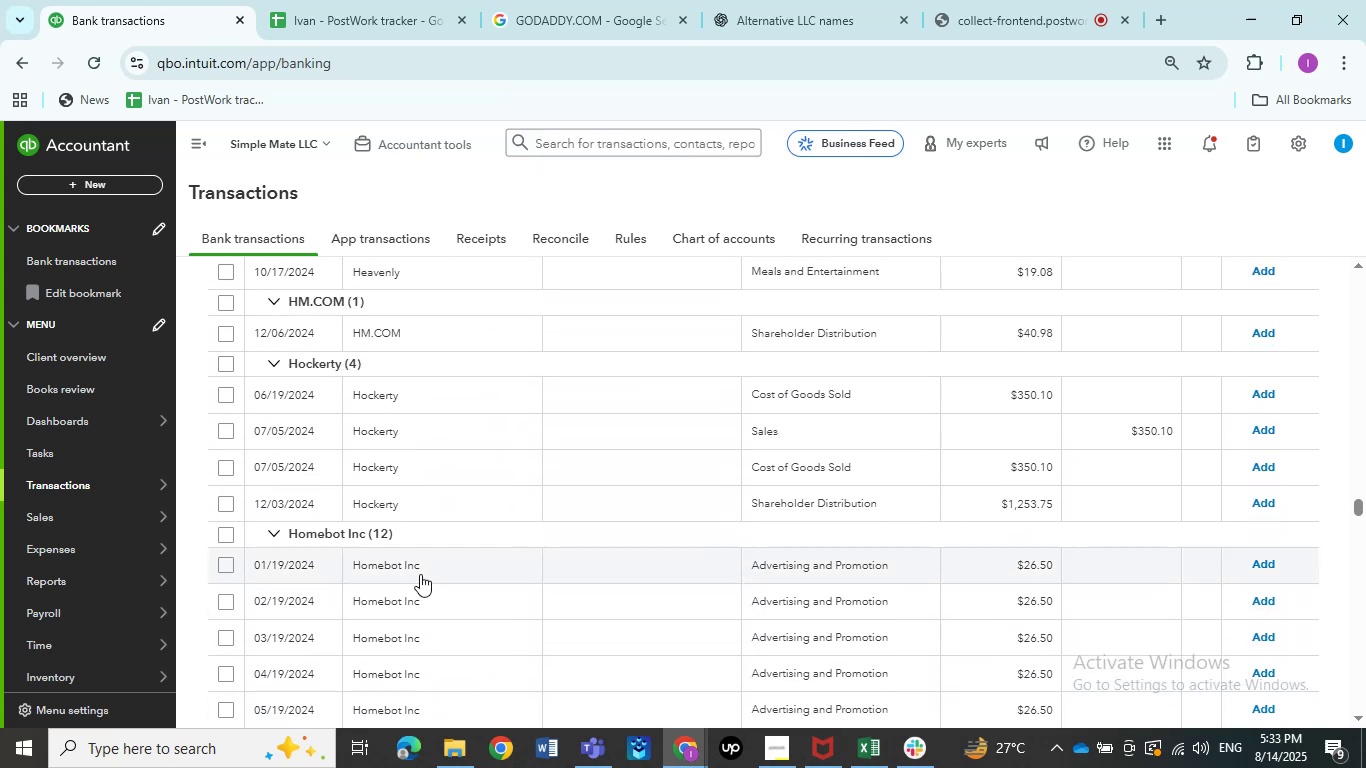 
left_click([398, 560])
 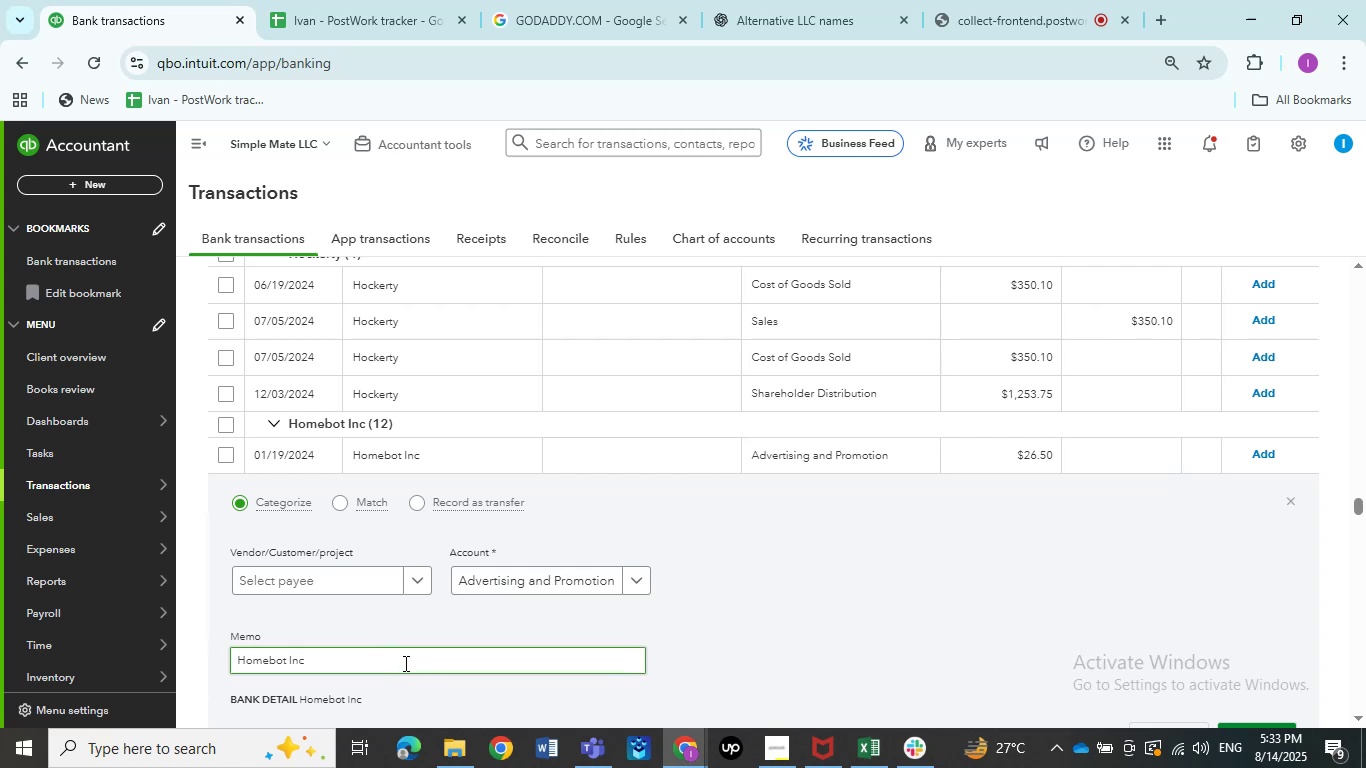 
scroll: coordinate [404, 661], scroll_direction: down, amount: 1.0
 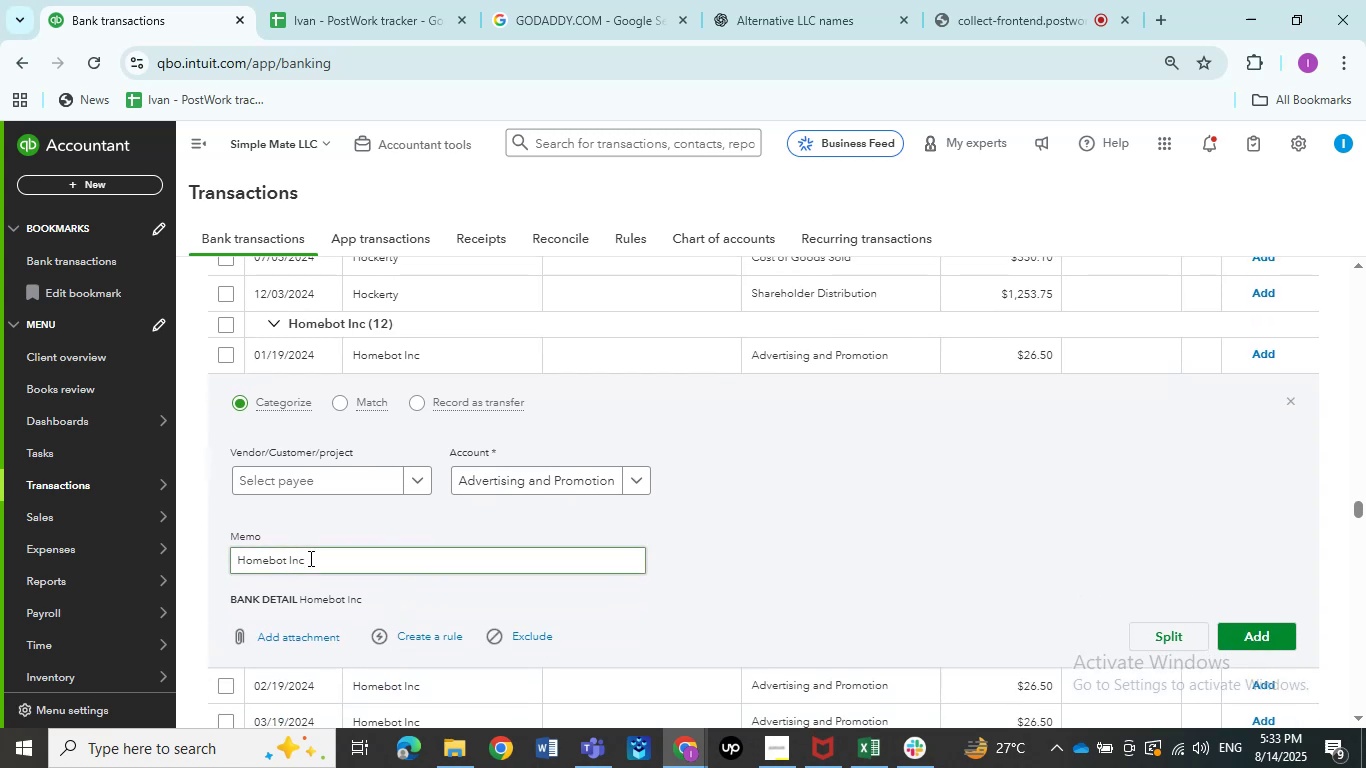 
left_click_drag(start_coordinate=[309, 558], to_coordinate=[232, 580])
 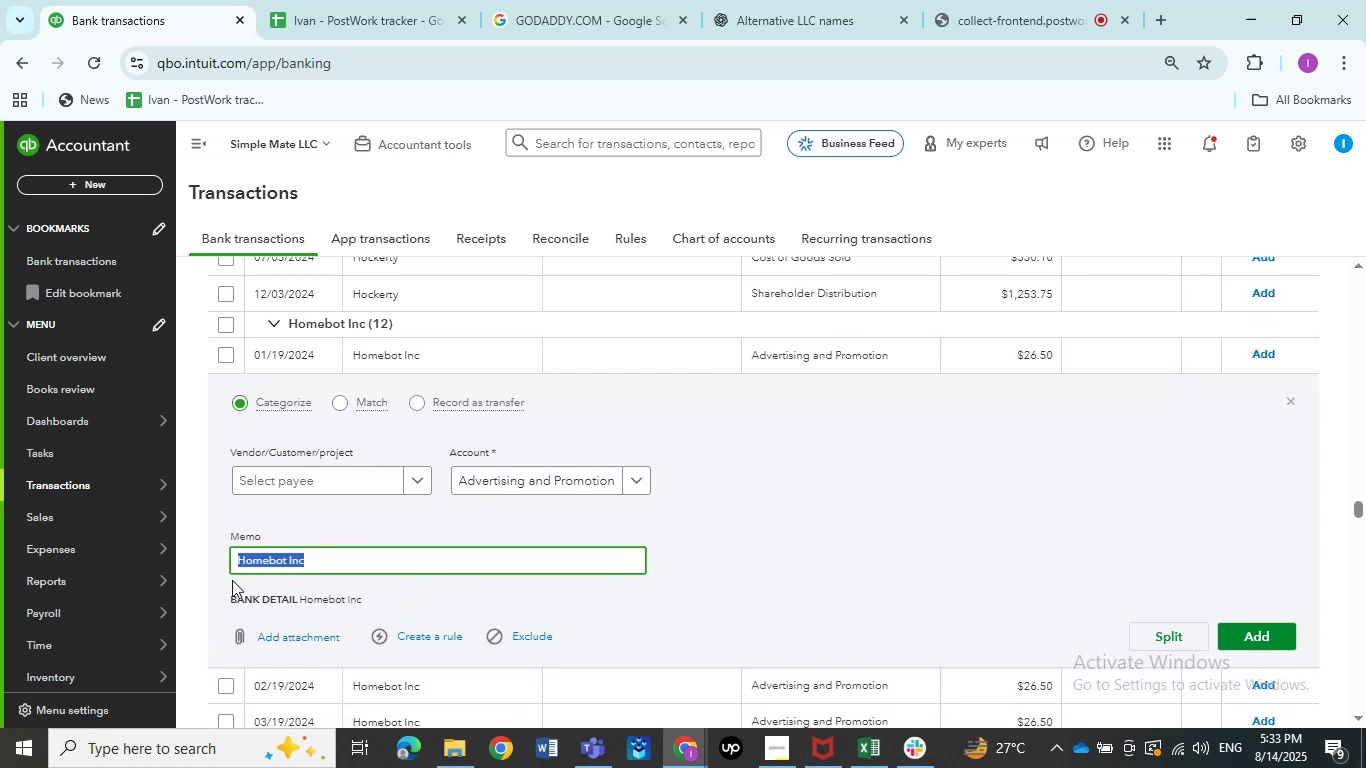 
key(Control+C)
 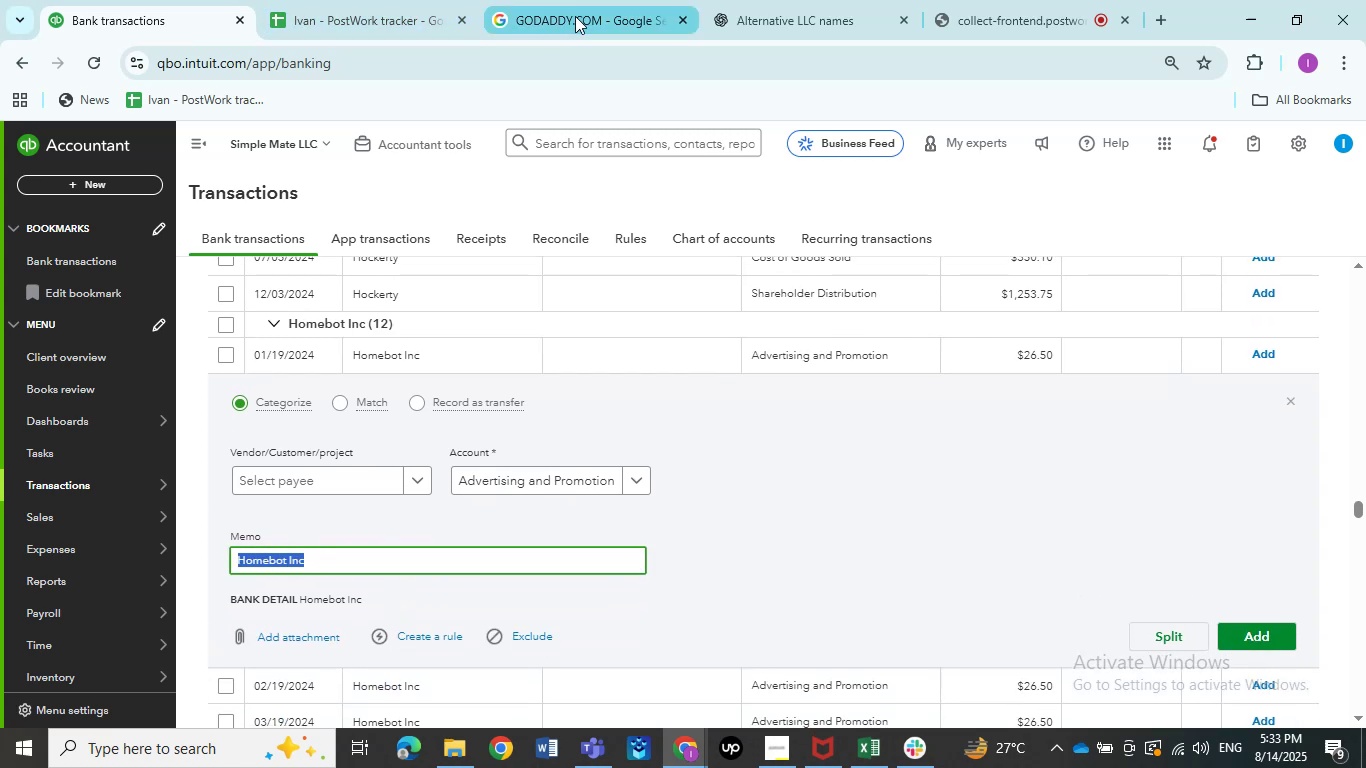 
left_click([576, 16])
 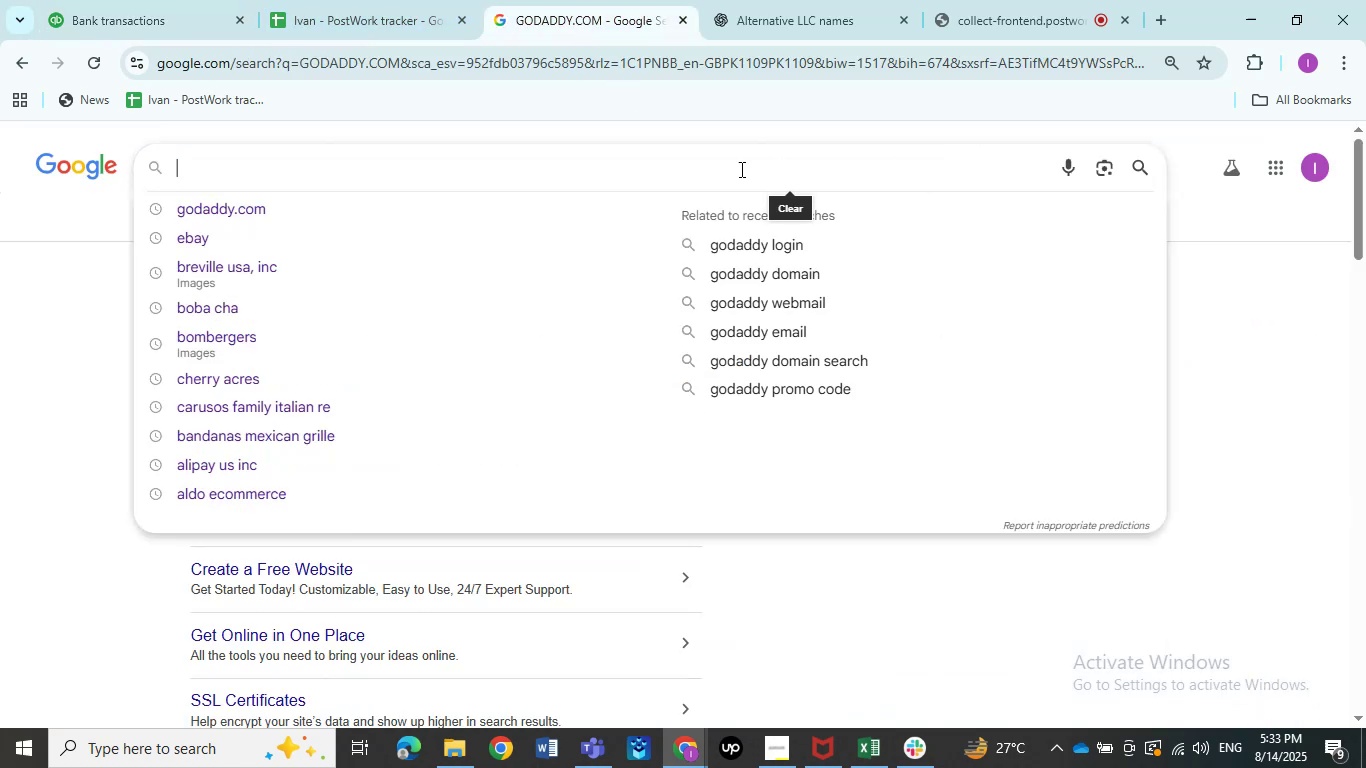 
double_click([701, 165])
 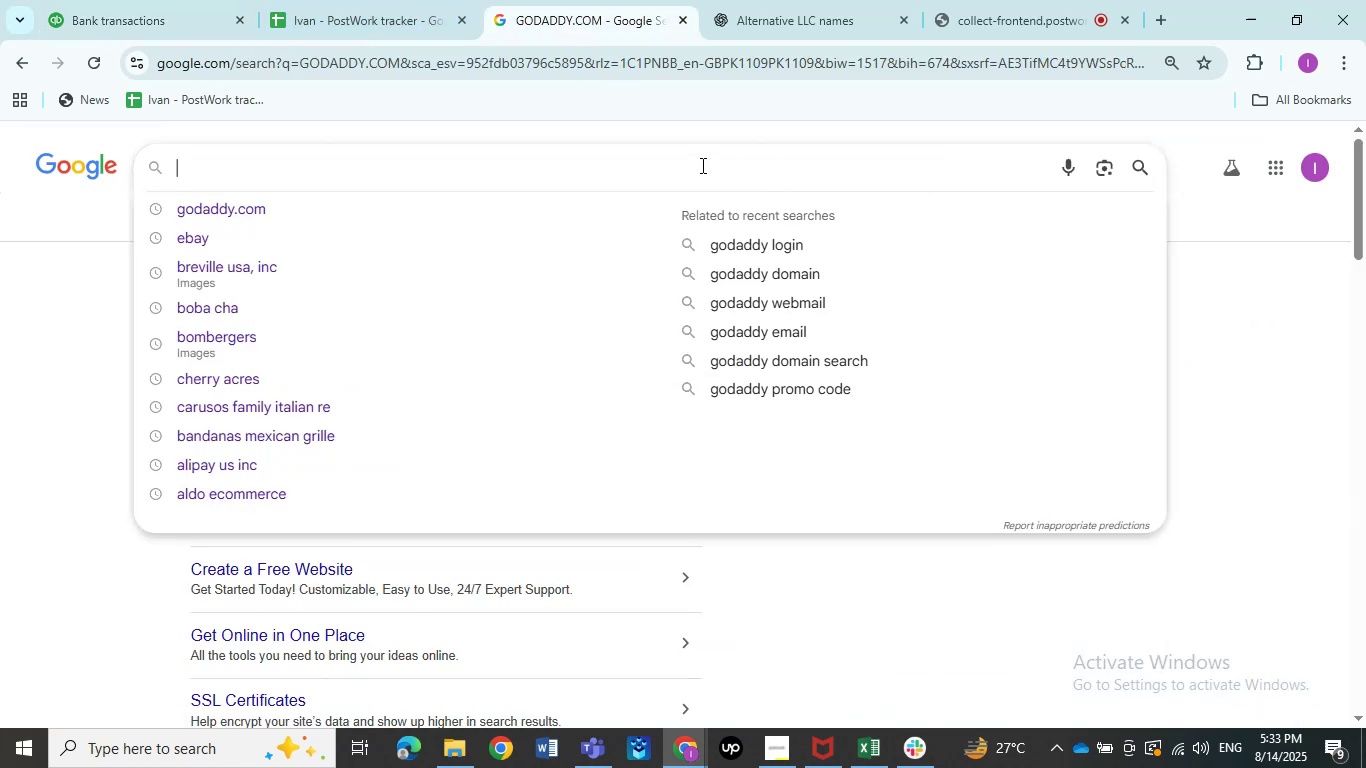 
key(Control+V)
 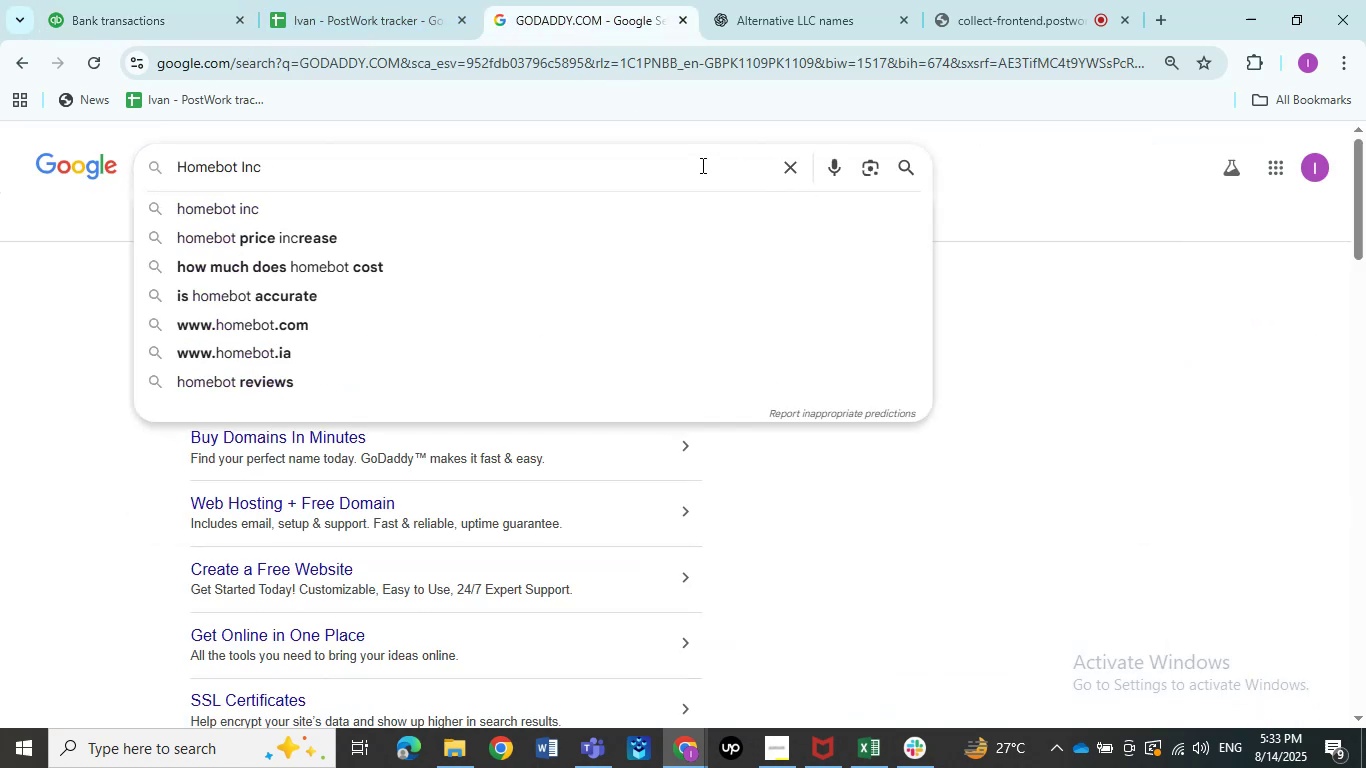 
key(NumpadEnter)
 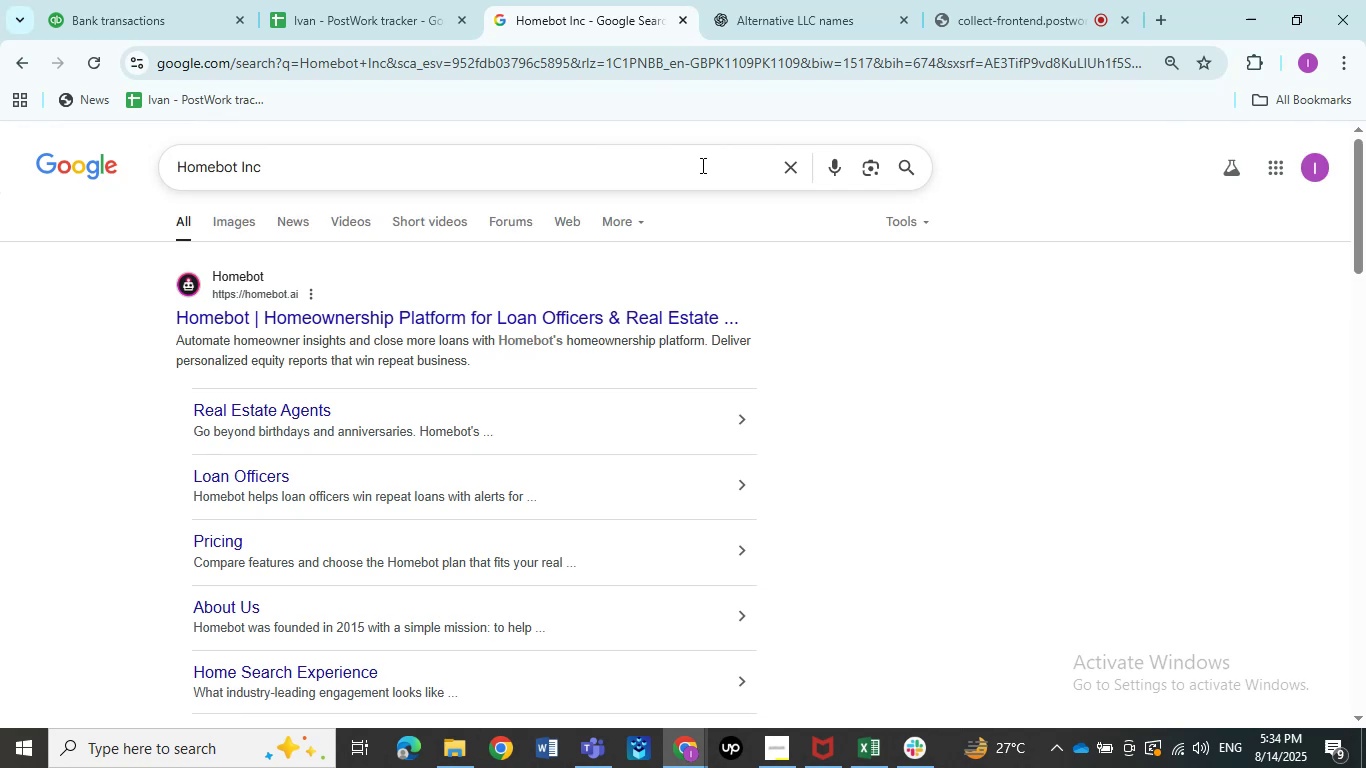 
wait(12.34)
 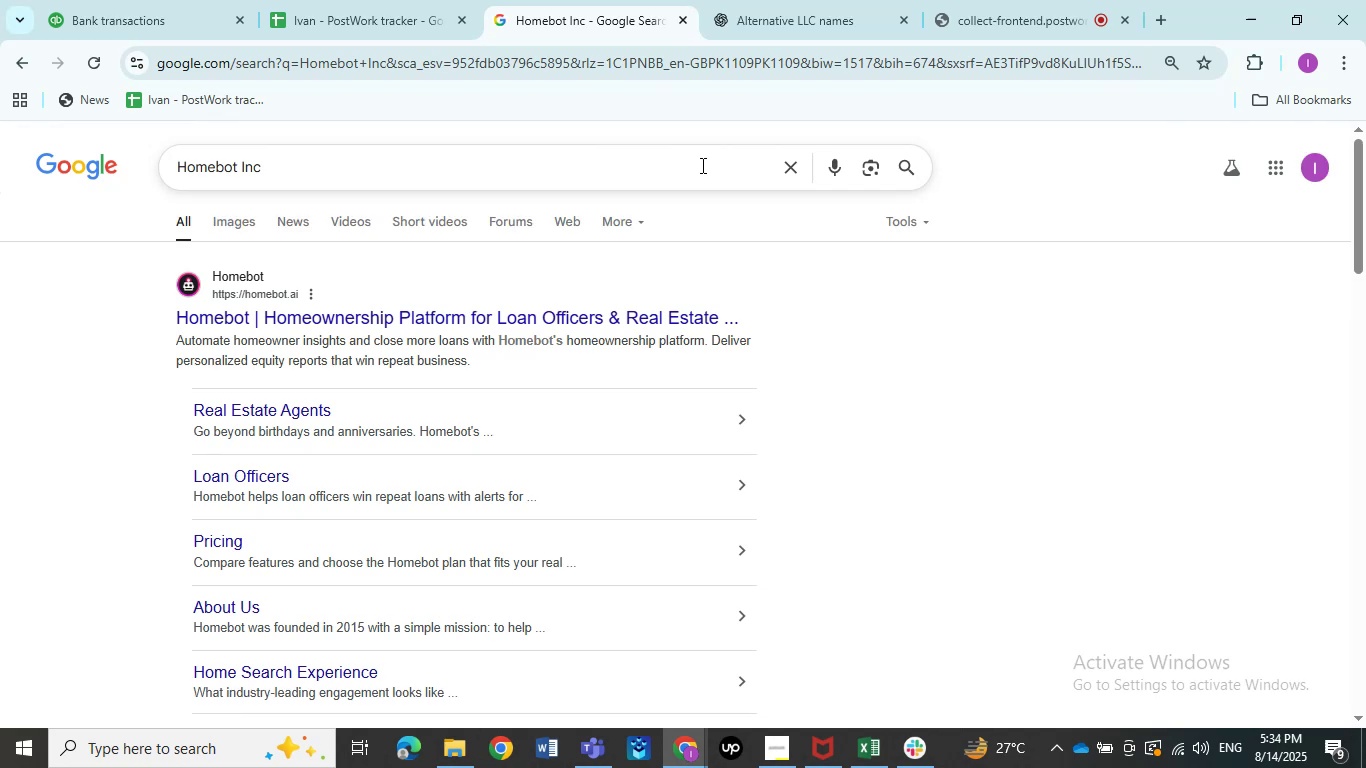 
left_click([905, 176])
 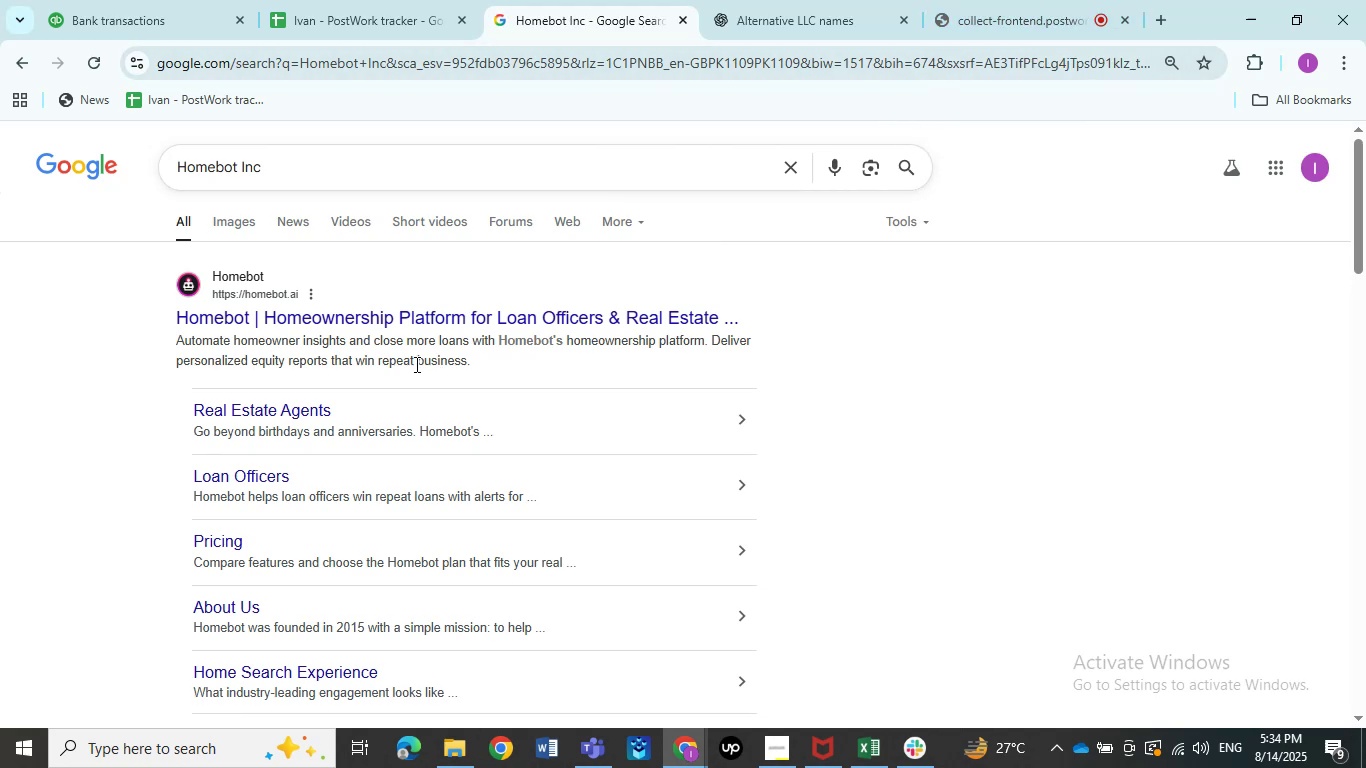 
wait(7.35)
 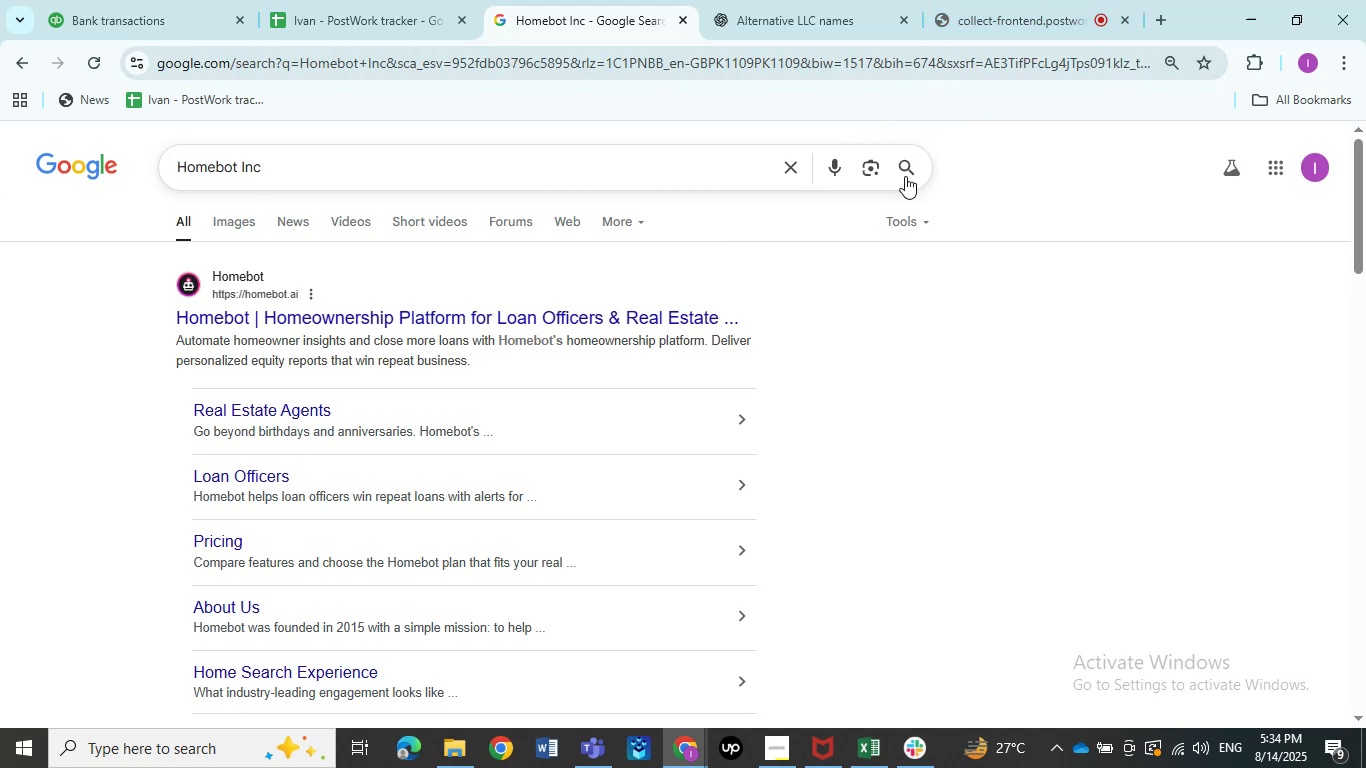 
left_click([221, 205])
 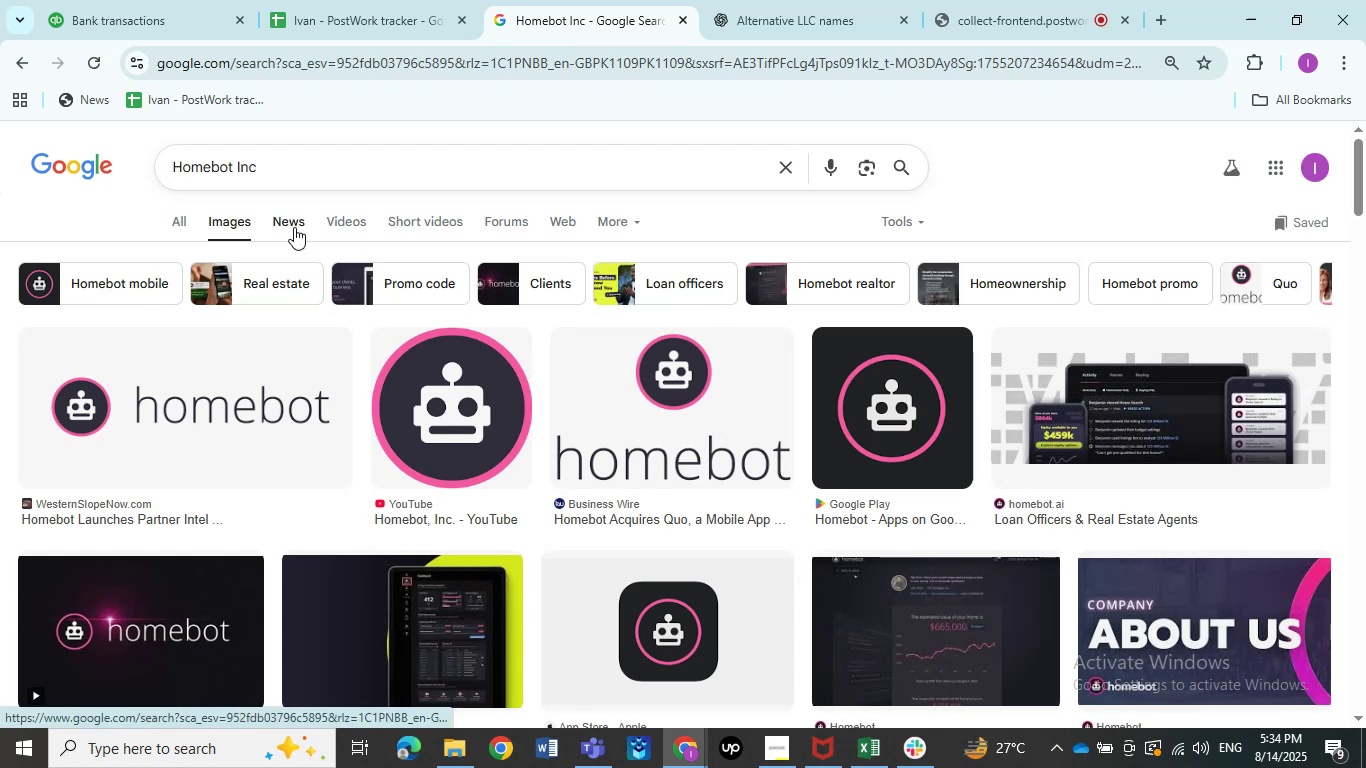 
left_click([180, 223])
 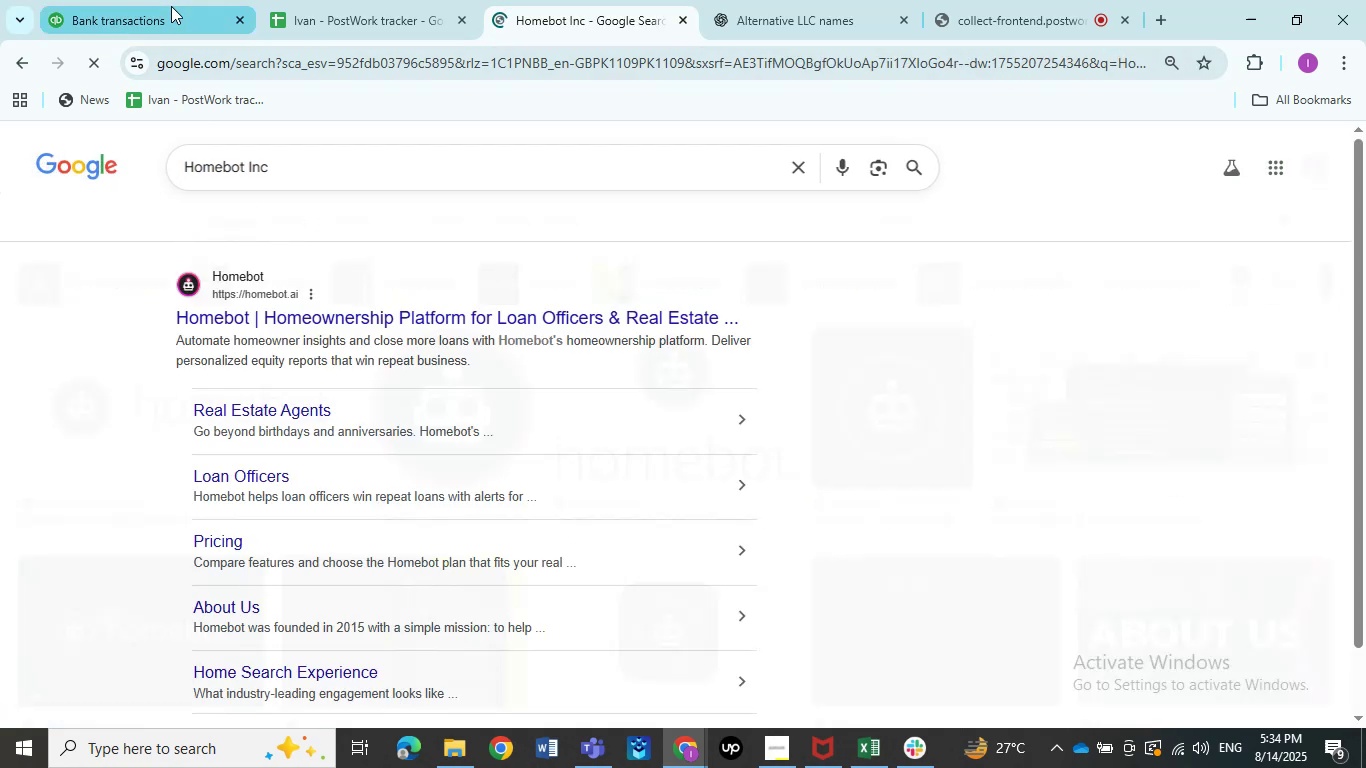 
left_click([171, 6])
 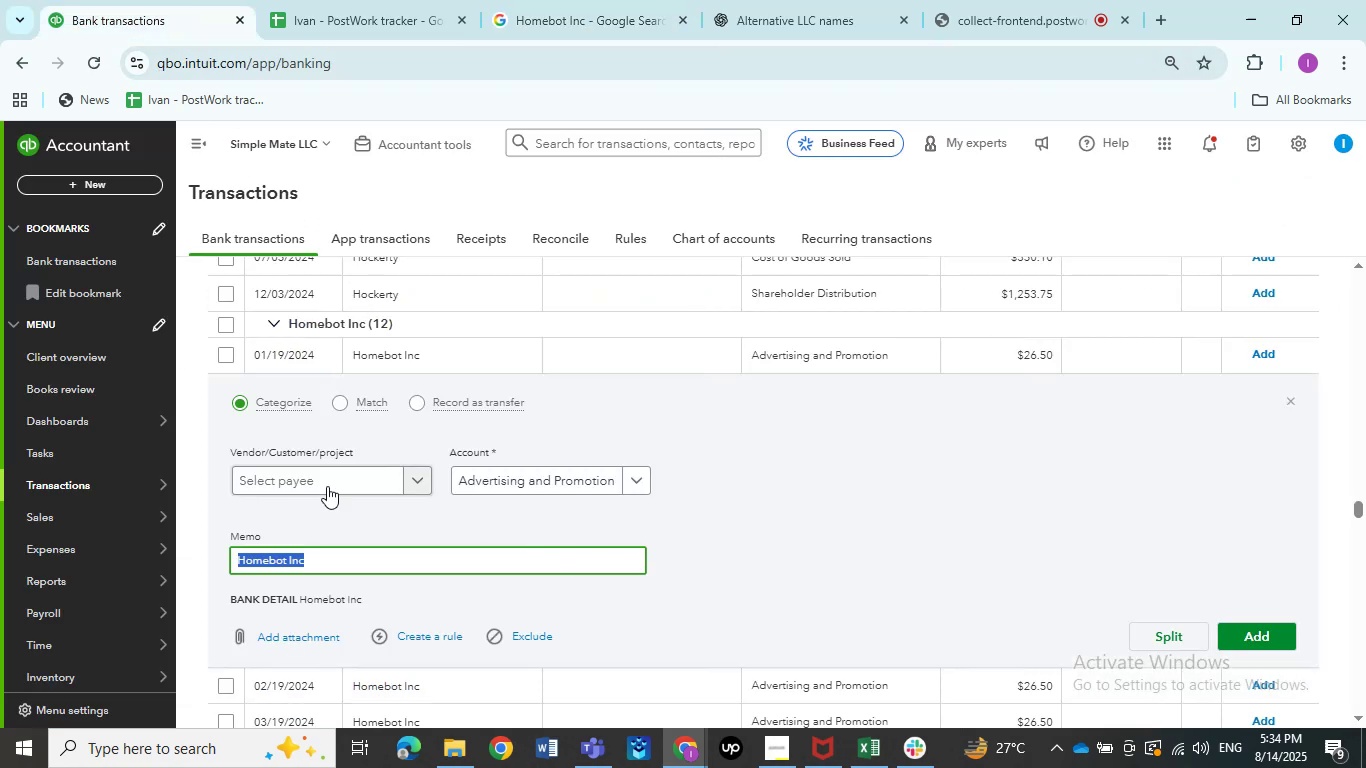 
left_click([339, 479])
 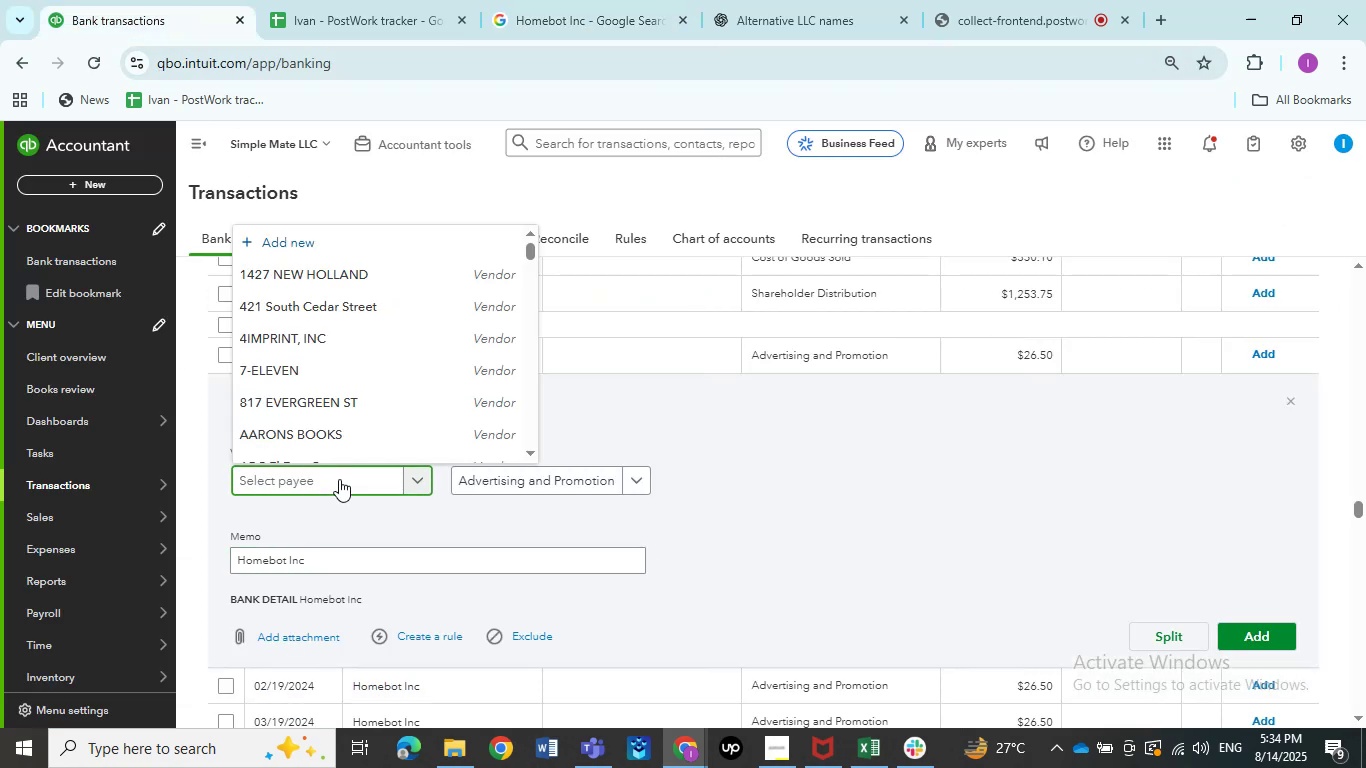 
key(Control+V)
 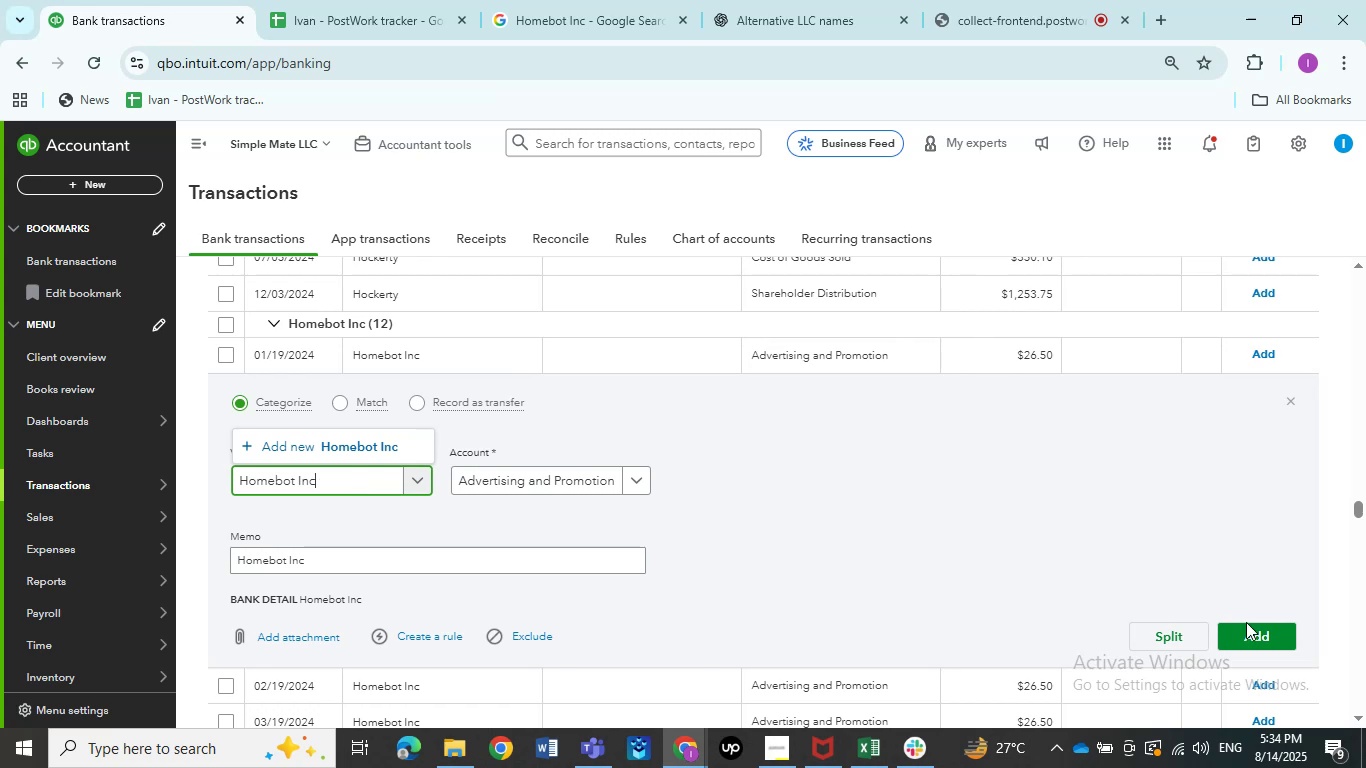 
left_click([1255, 623])
 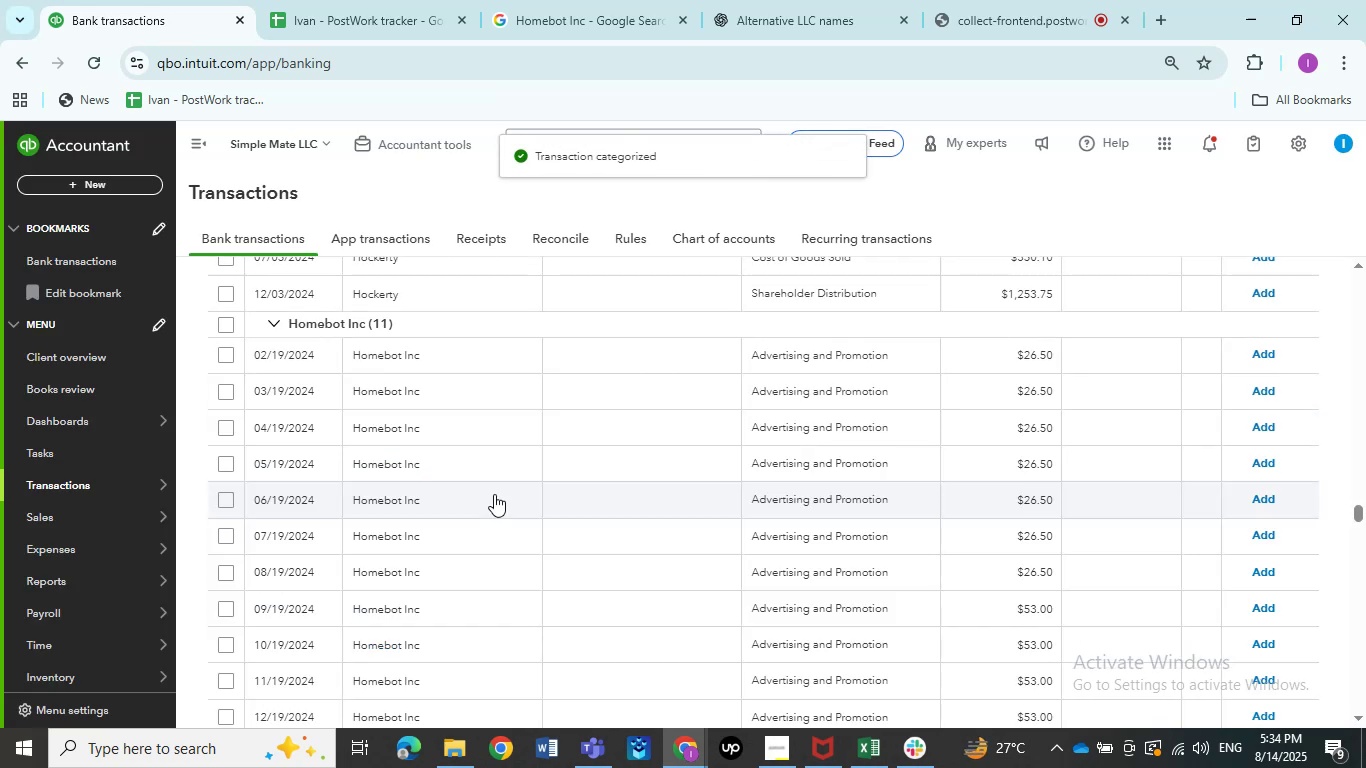 
wait(11.03)
 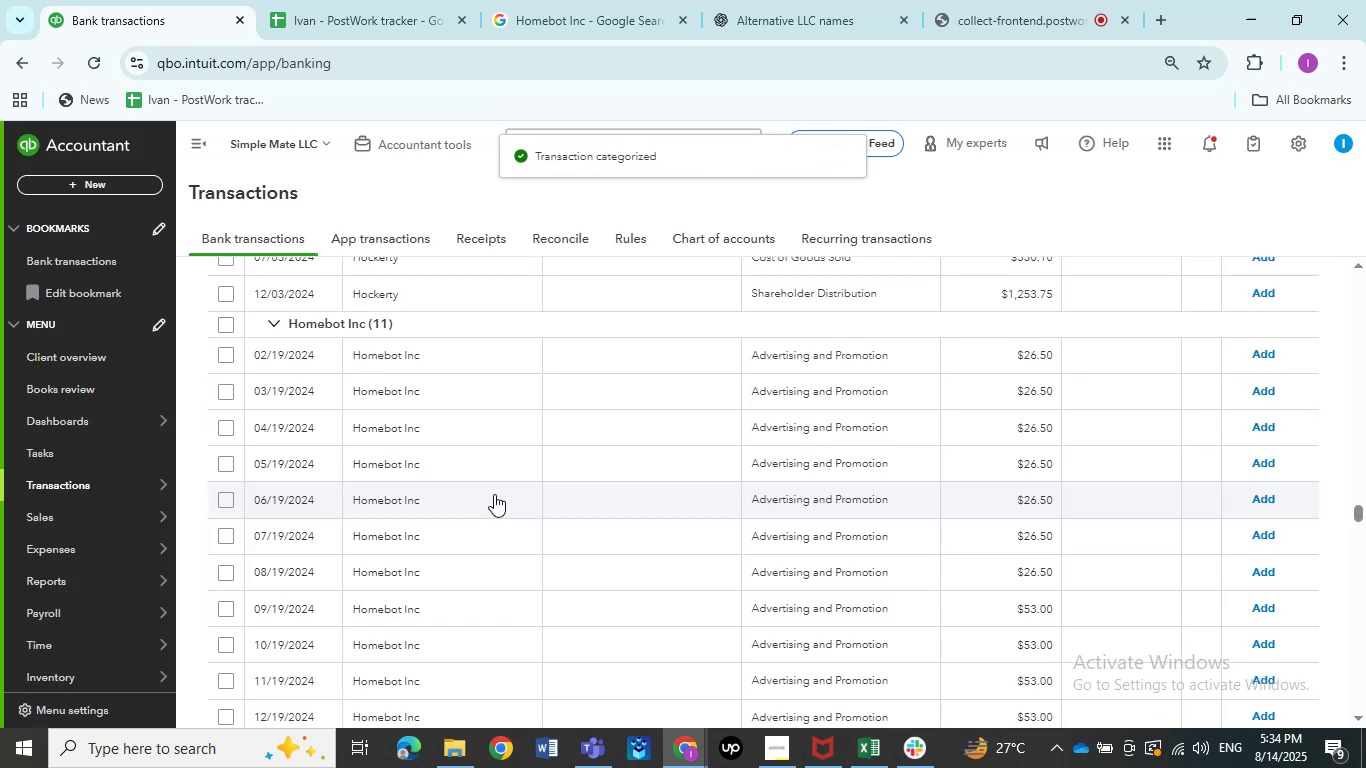 
left_click([231, 323])
 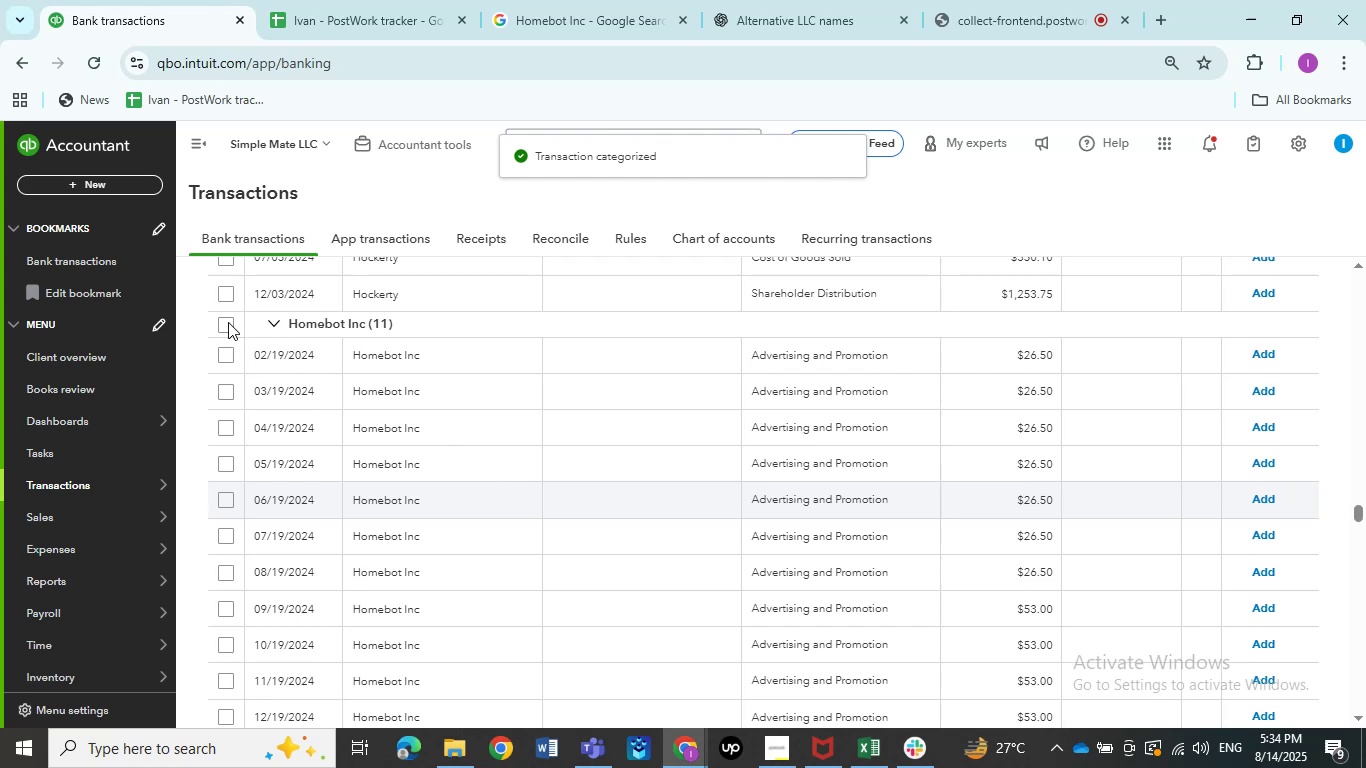 
left_click([228, 322])
 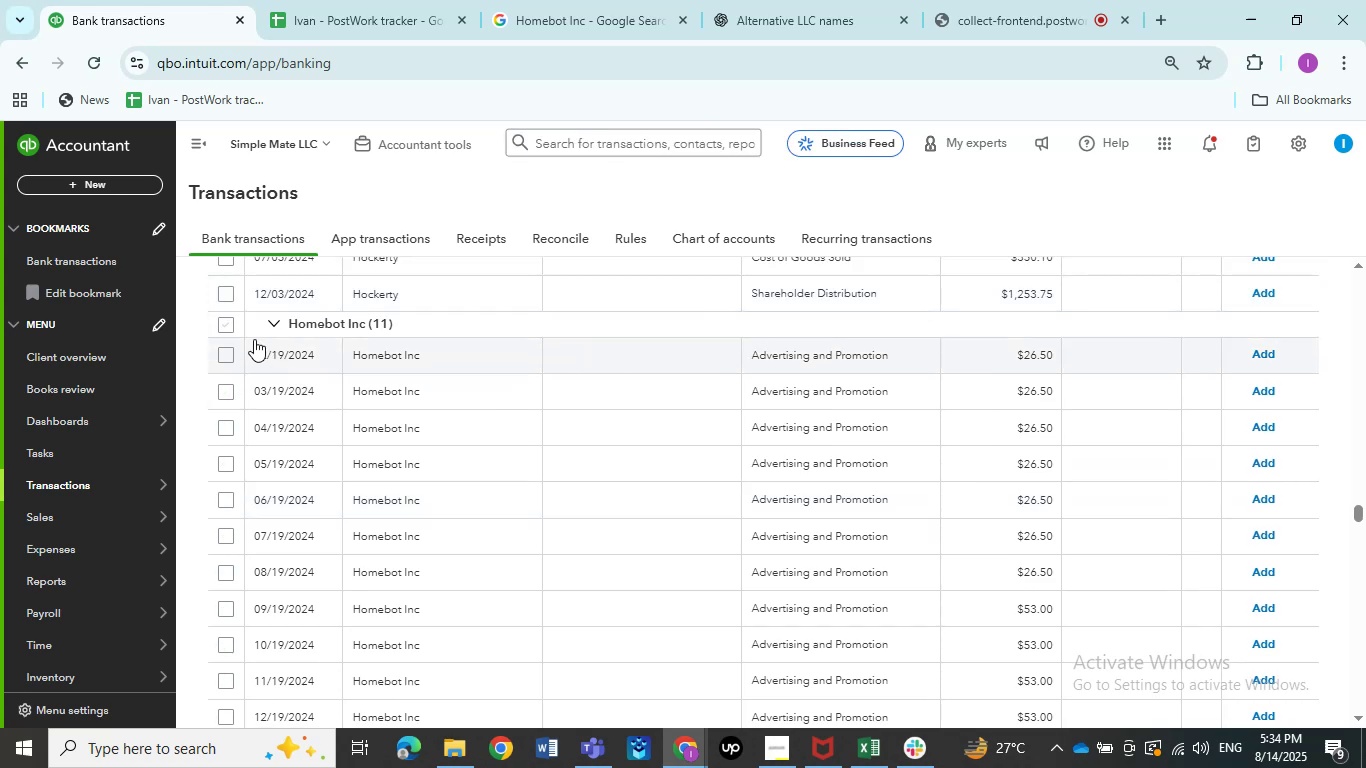 
left_click([226, 324])
 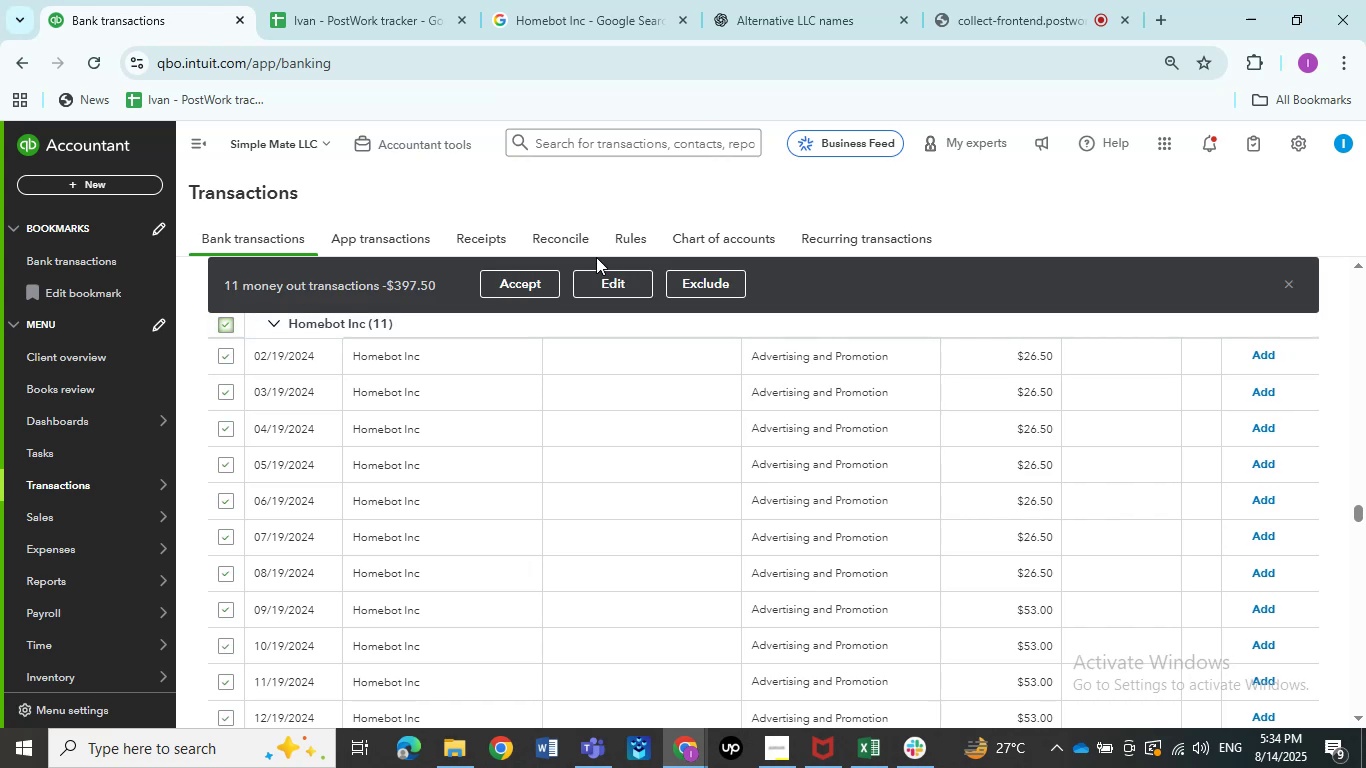 
left_click([608, 275])
 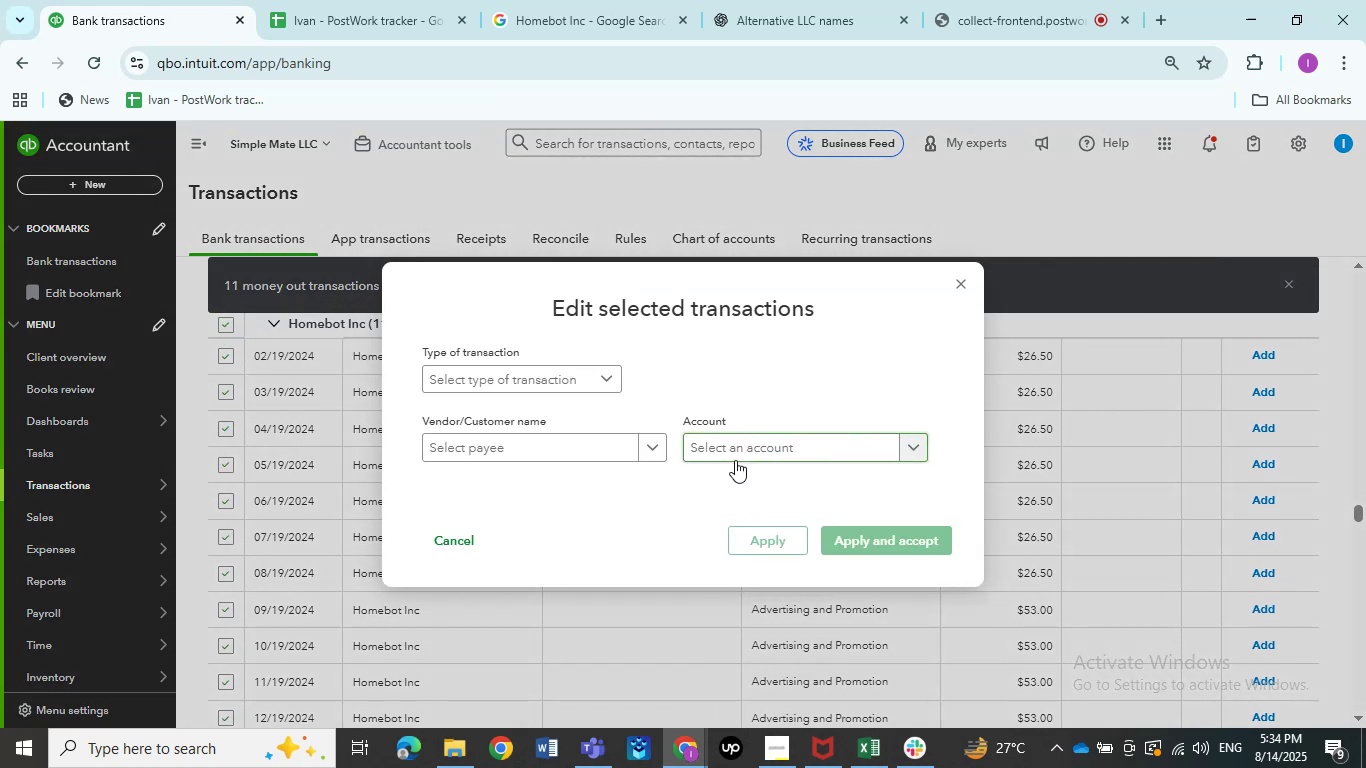 
left_click([778, 448])
 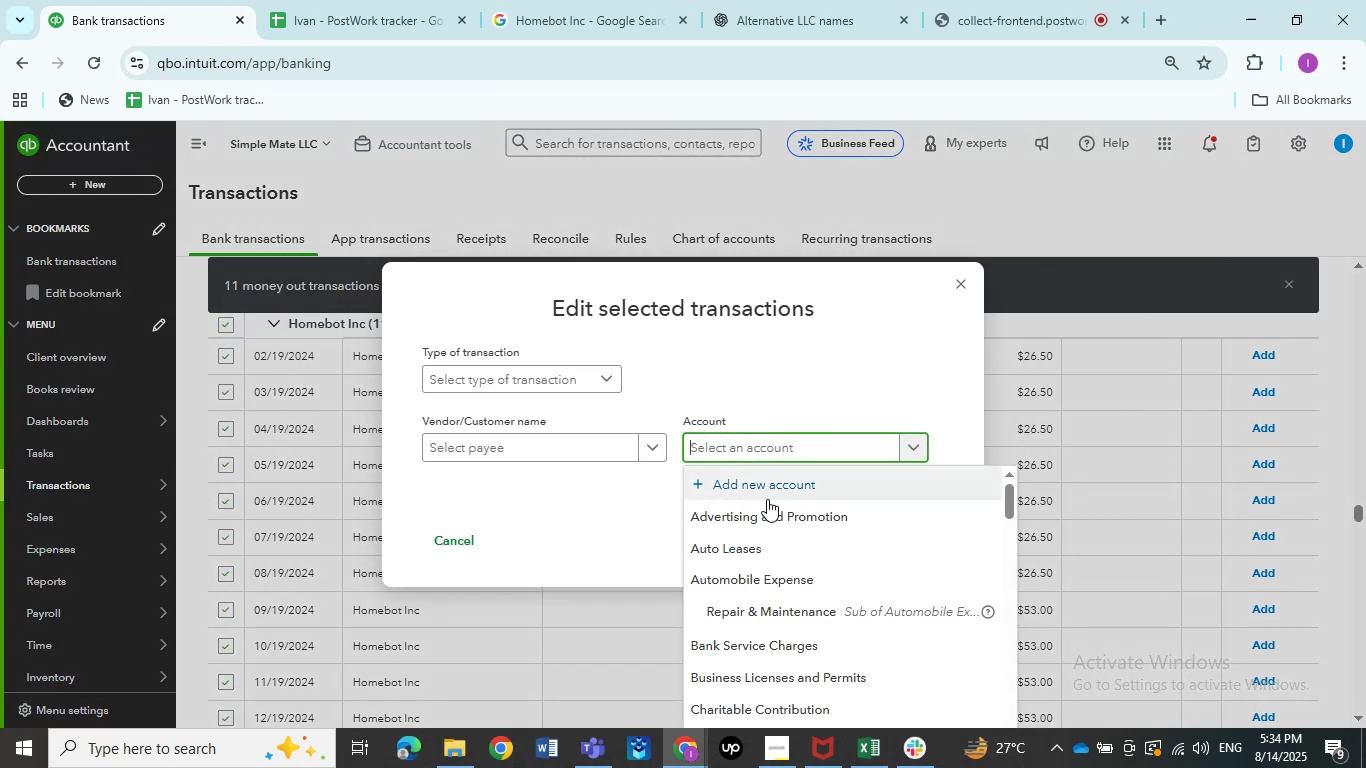 
left_click([754, 514])
 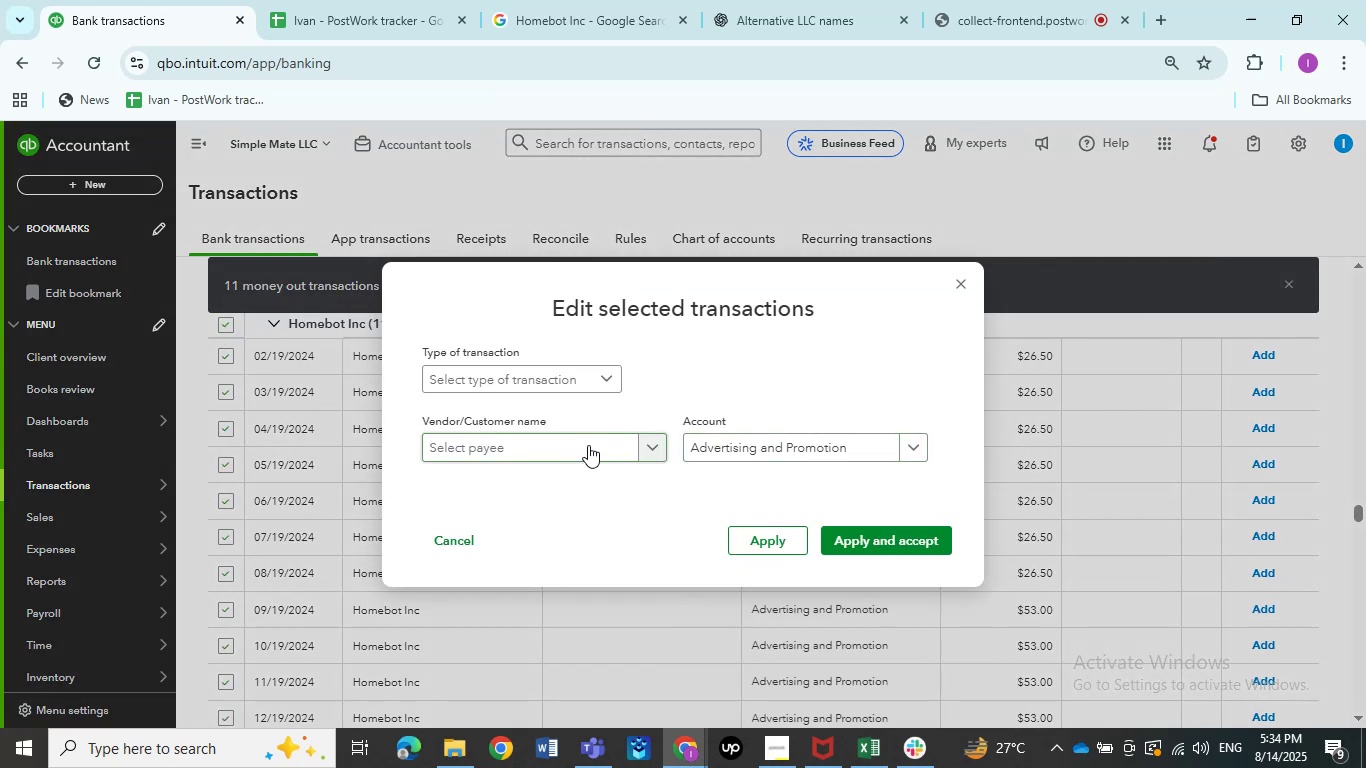 
left_click([586, 443])
 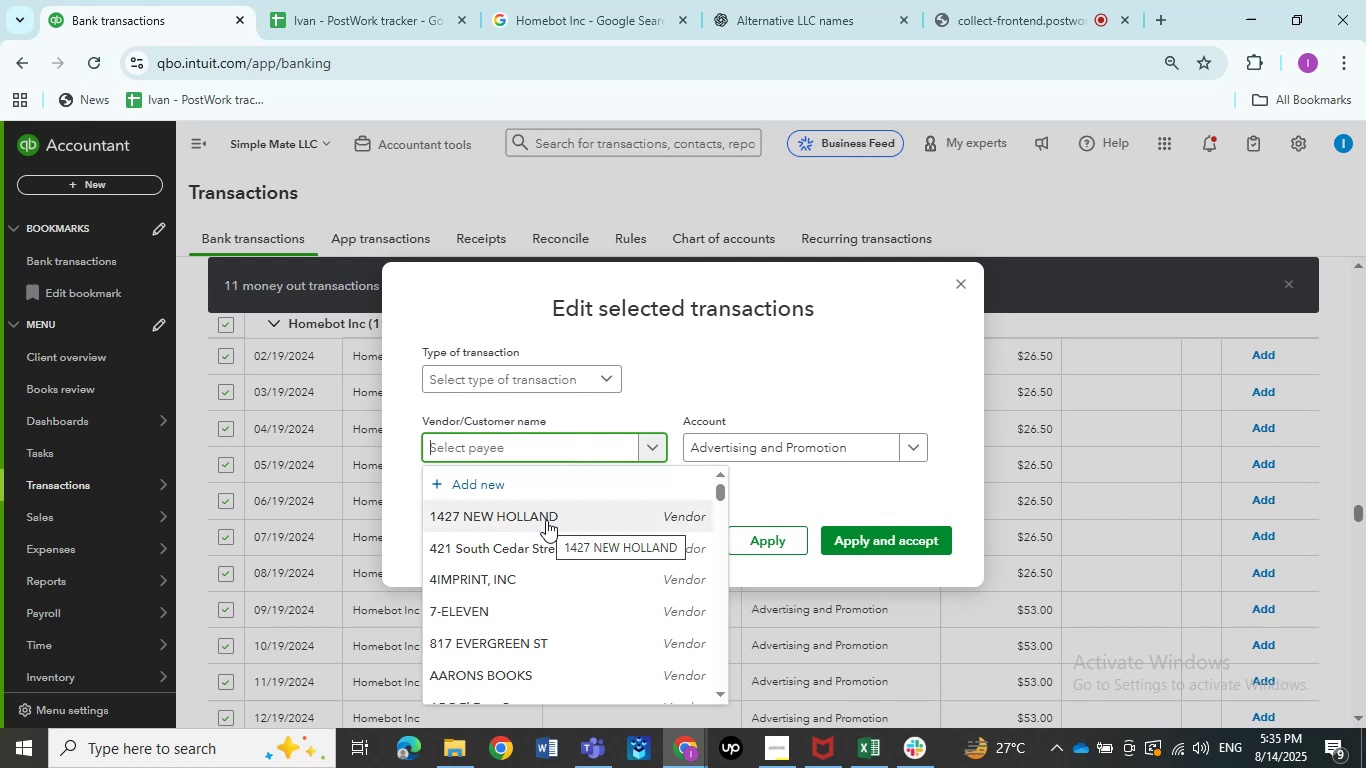 
wait(11.87)
 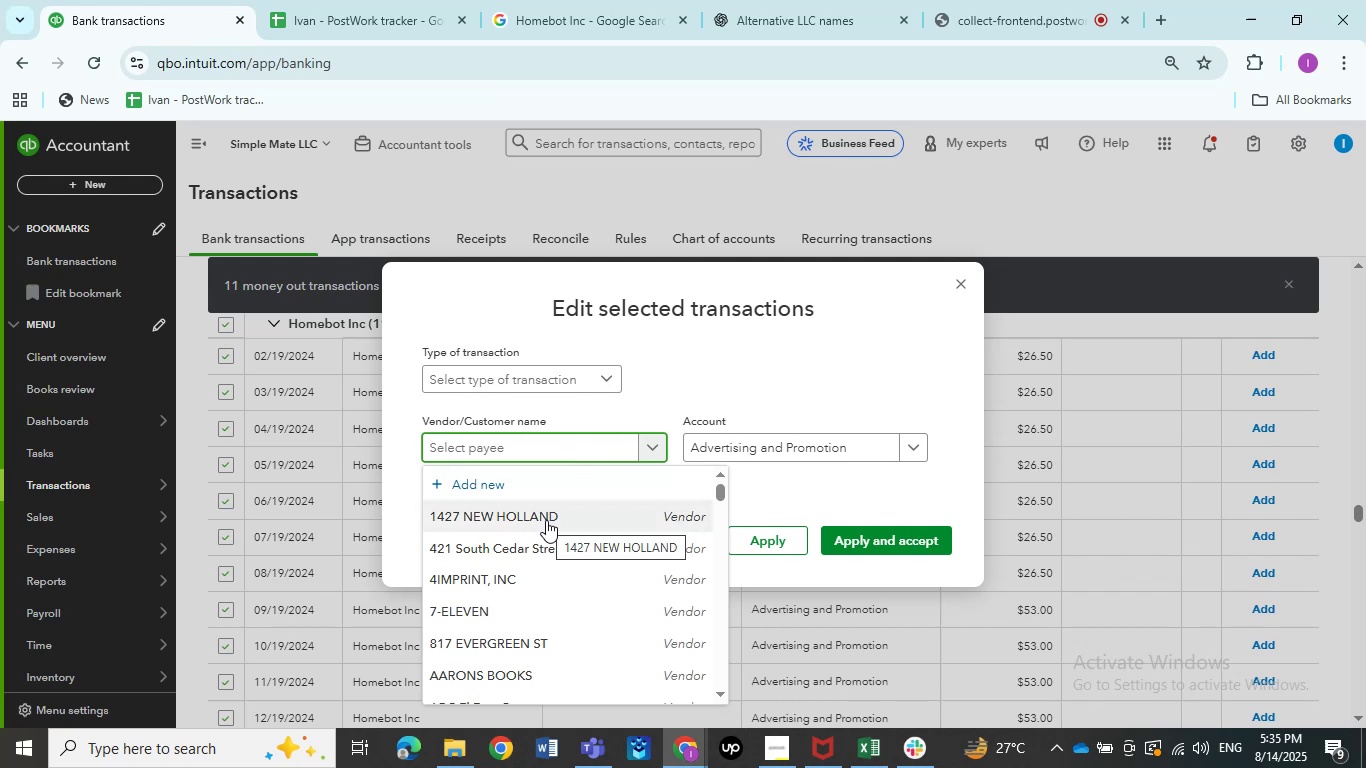 
key(Control+V)
 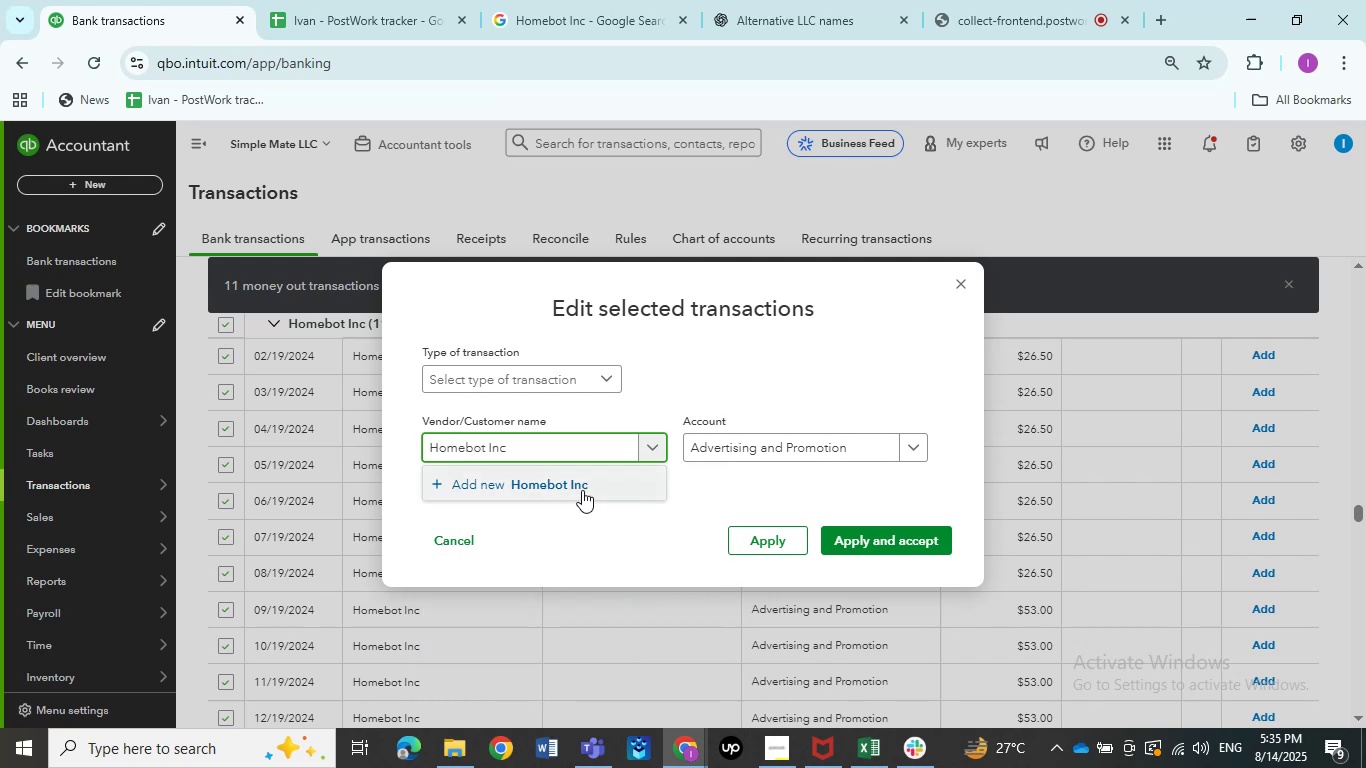 
left_click([580, 487])
 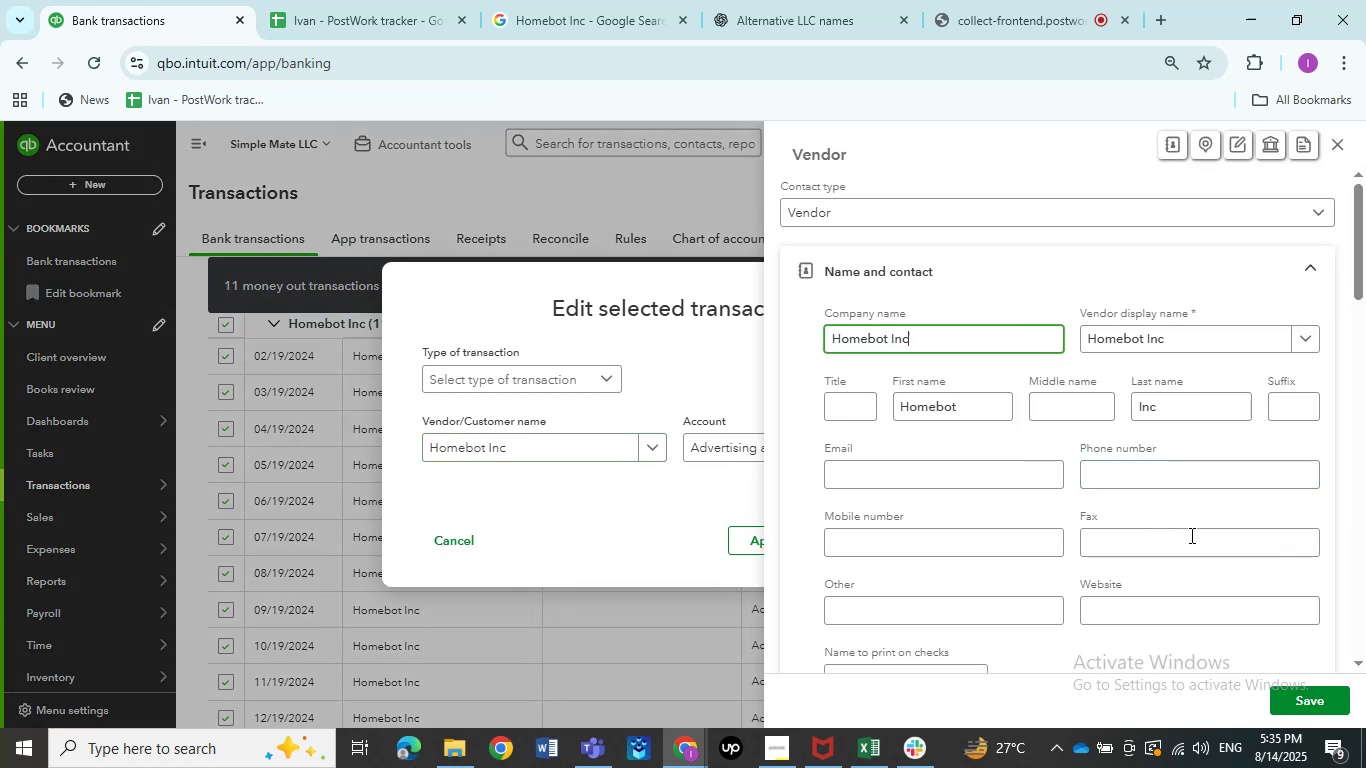 
left_click([1316, 701])
 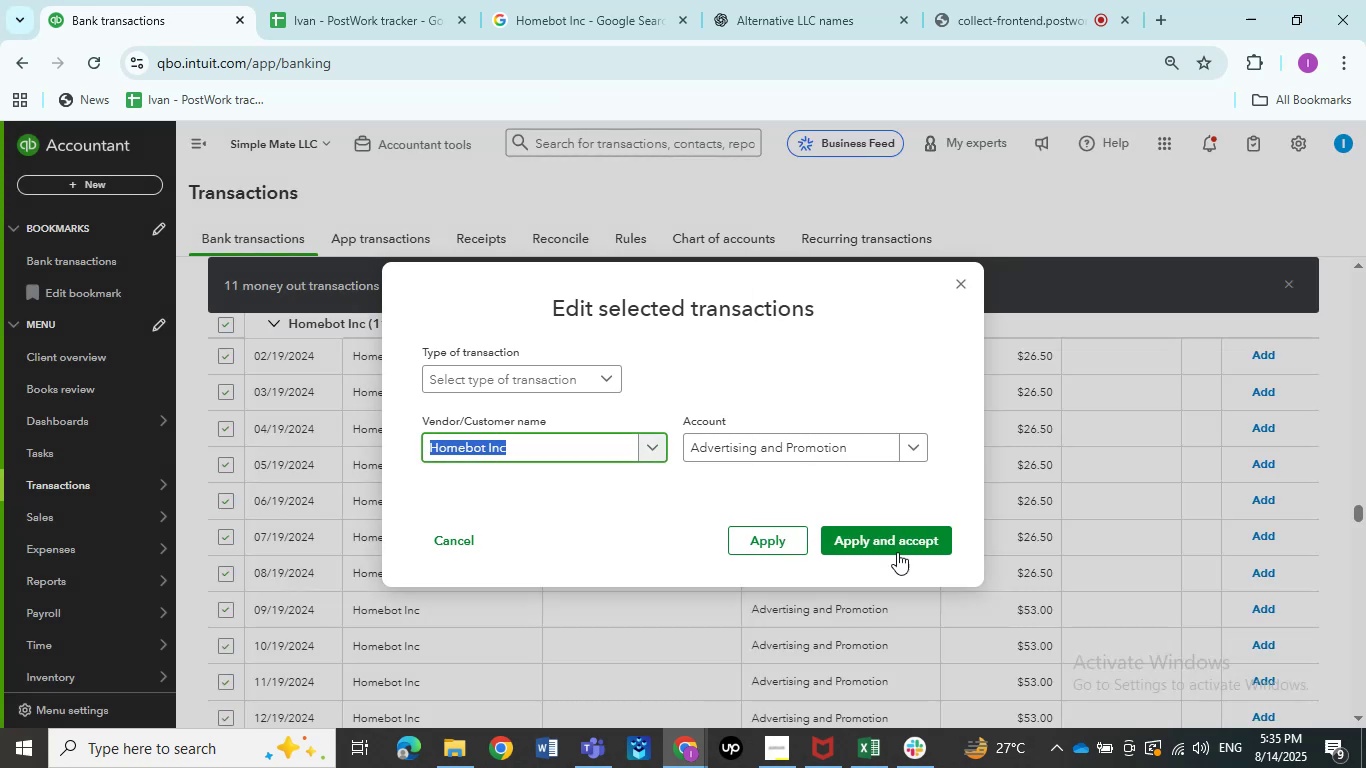 
left_click([898, 538])
 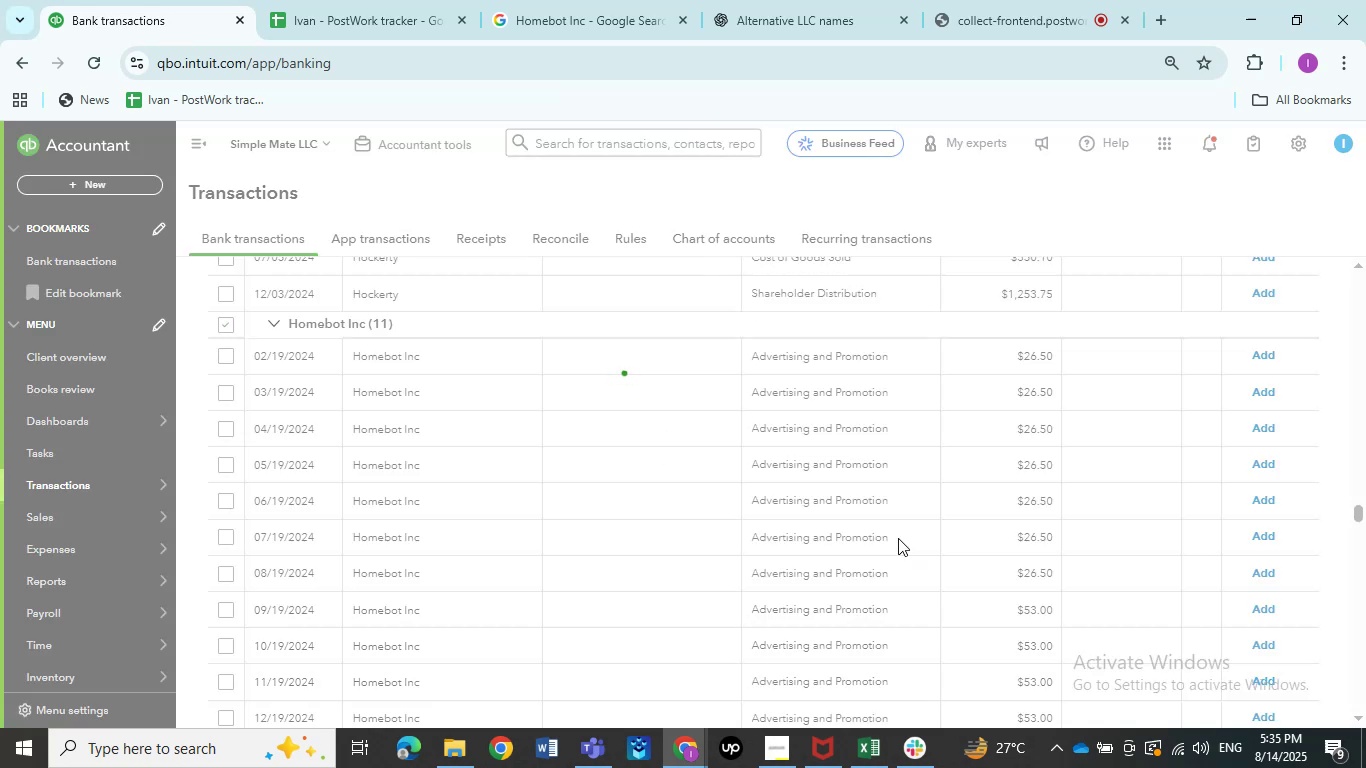 
wait(9.18)
 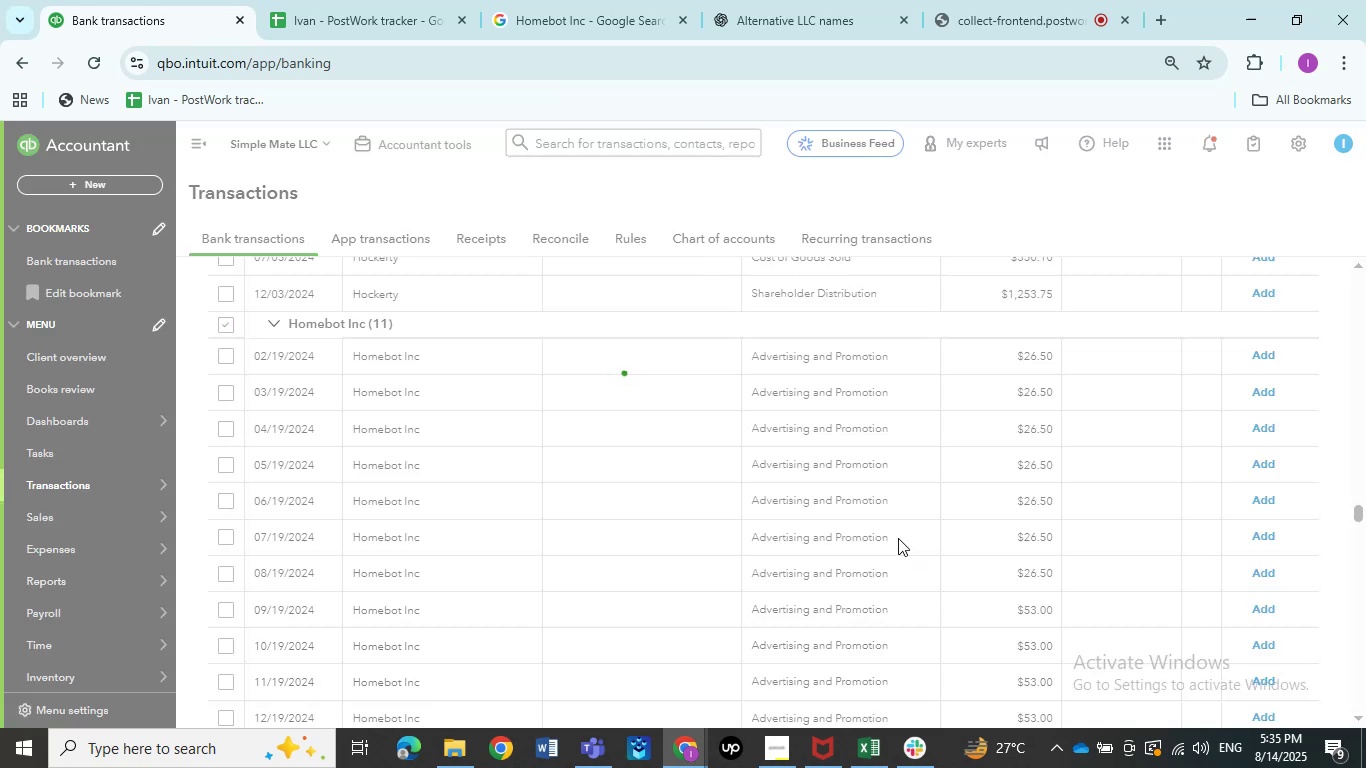 
scroll: coordinate [441, 406], scroll_direction: down, amount: 4.0
 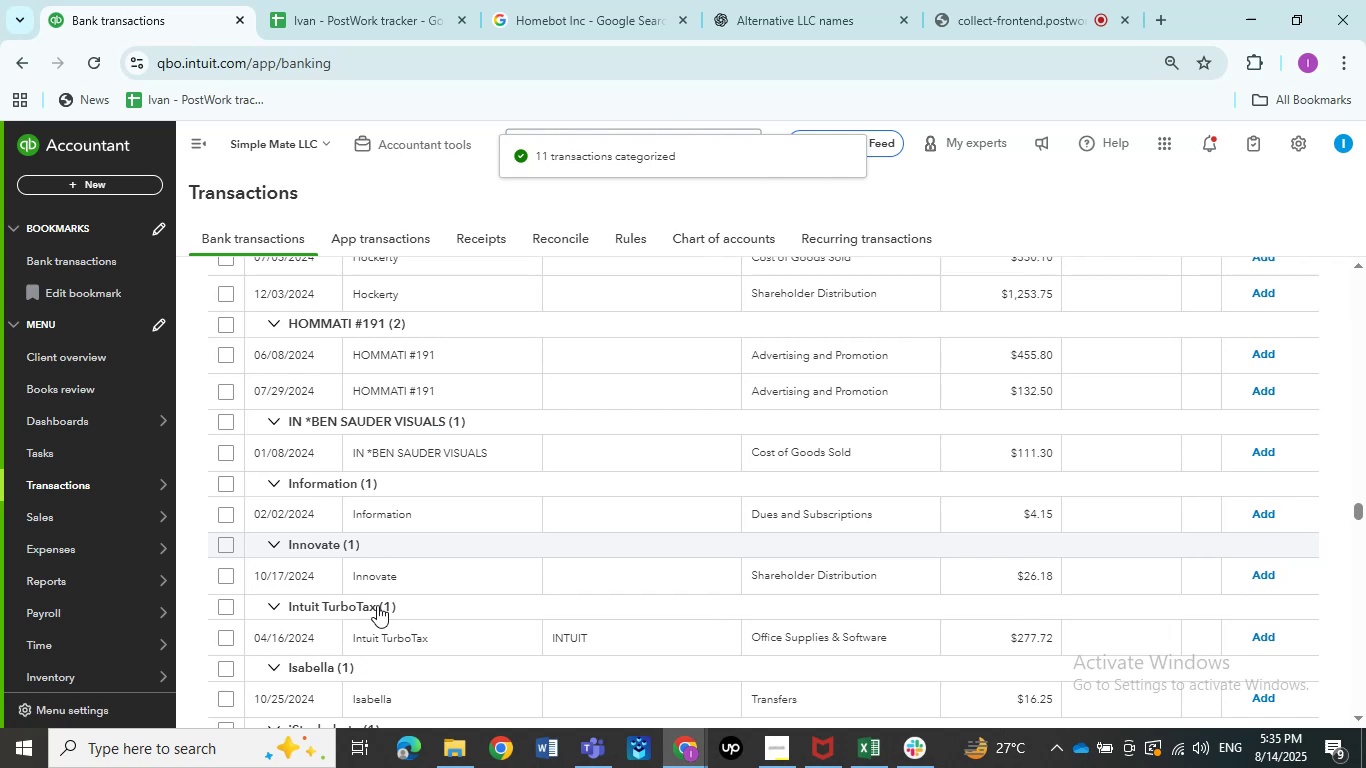 
scroll: coordinate [377, 605], scroll_direction: none, amount: 0.0
 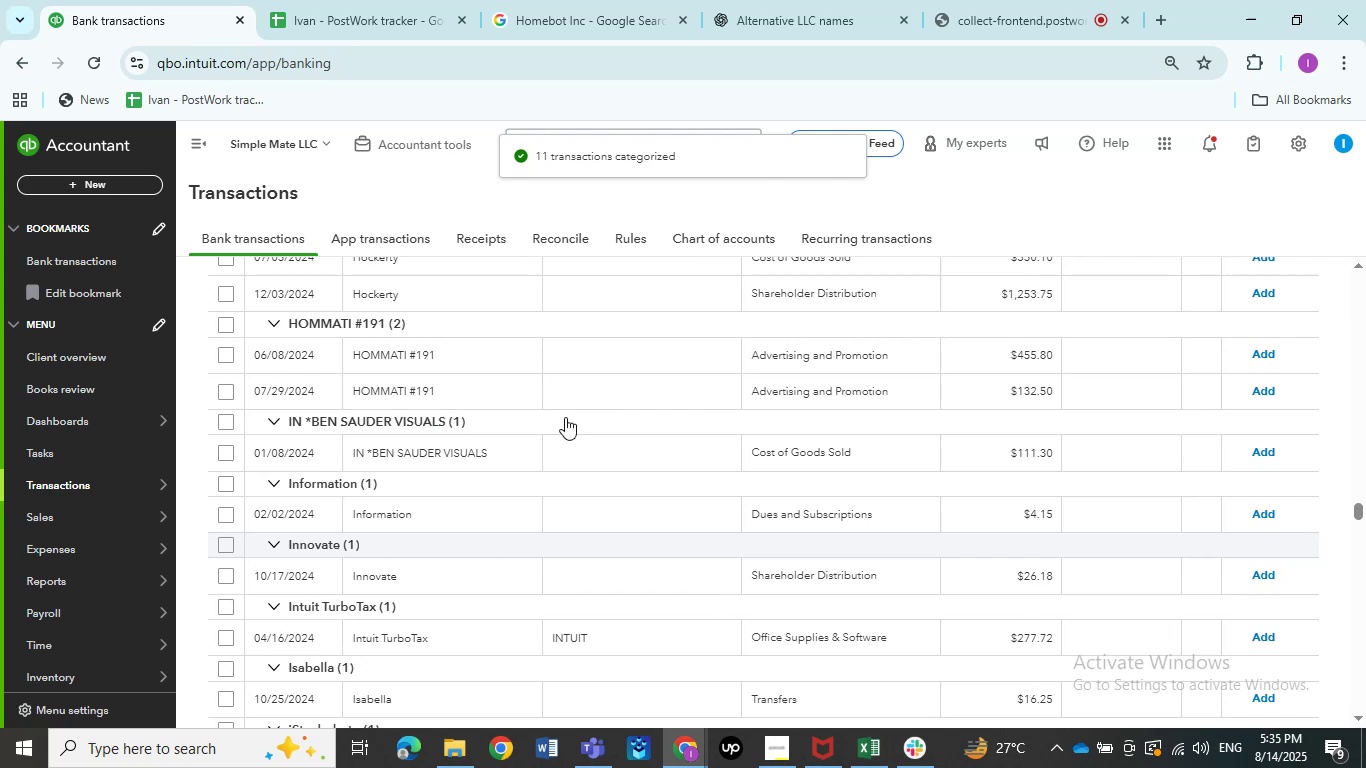 
scroll: coordinate [565, 417], scroll_direction: down, amount: 3.0
 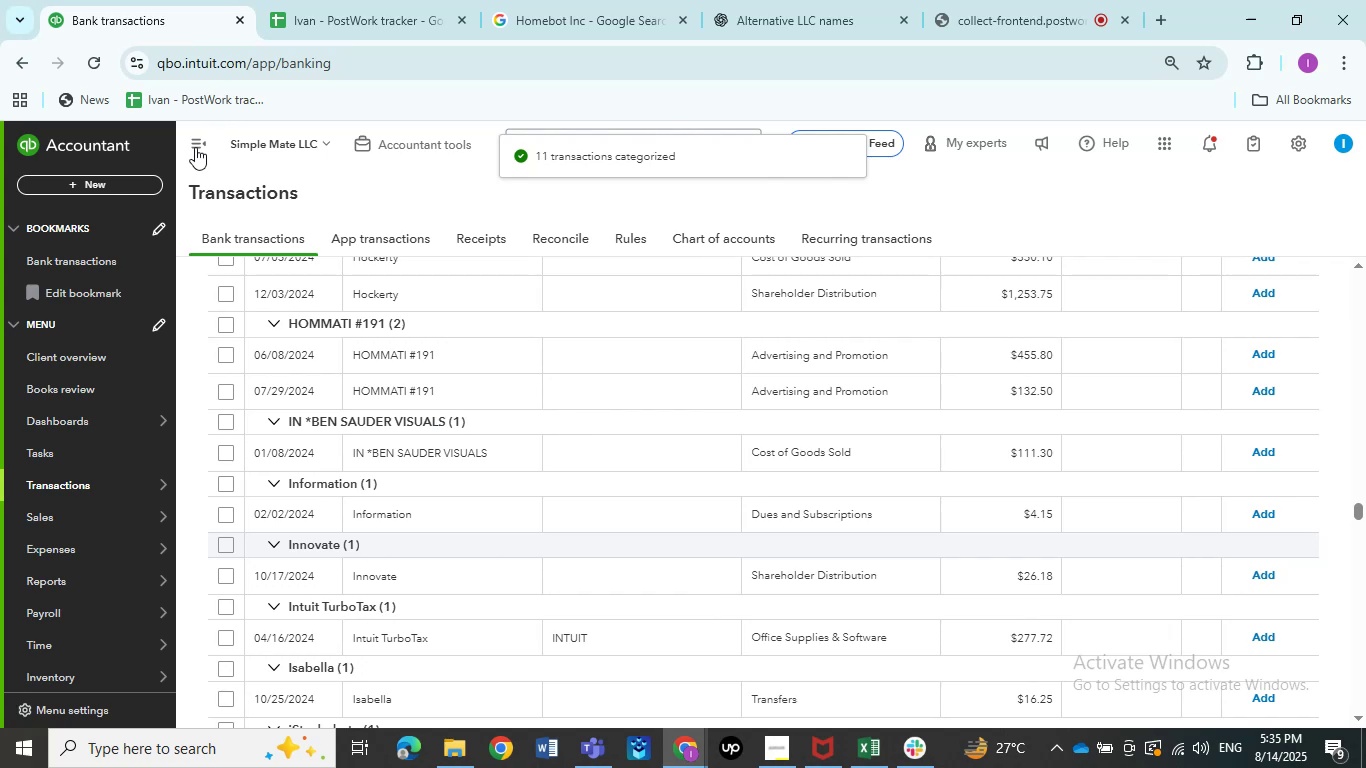 
left_click([196, 143])
 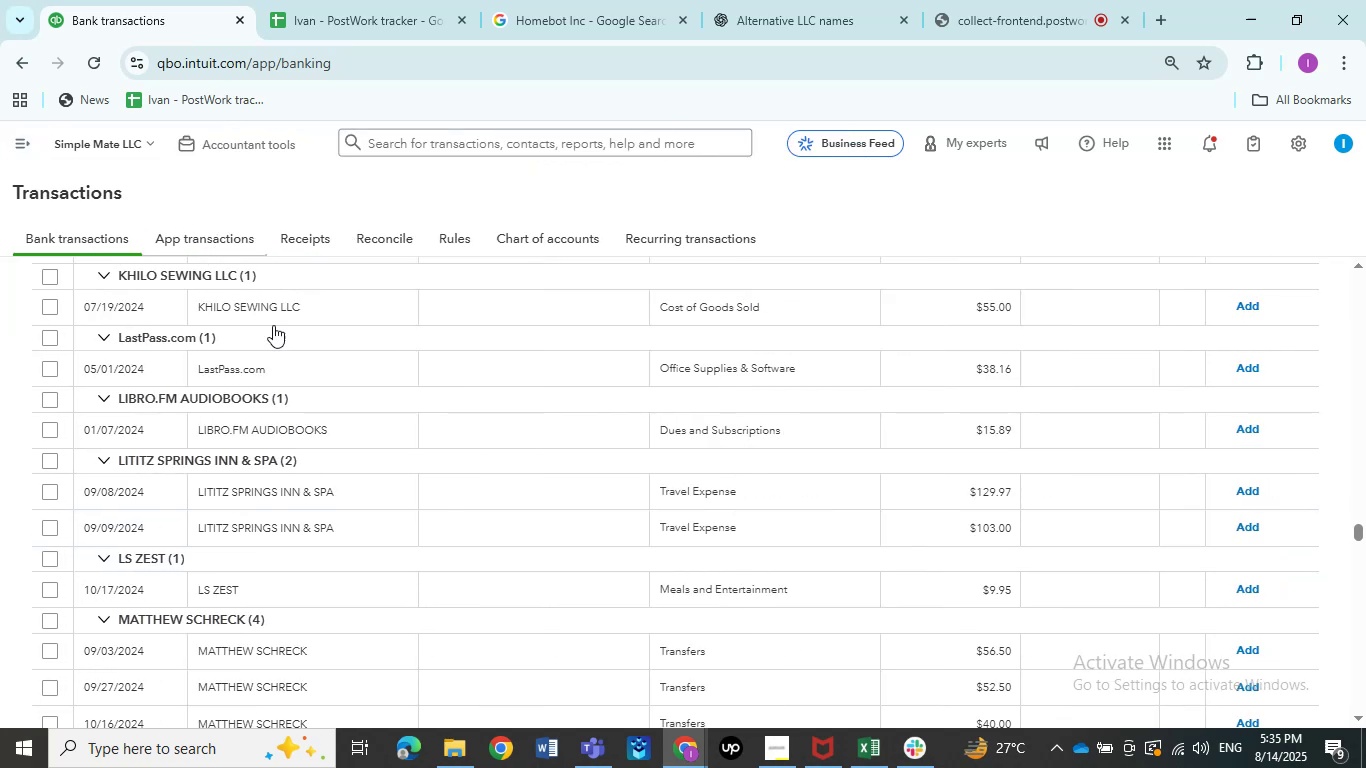 
scroll: coordinate [338, 497], scroll_direction: down, amount: 2.0
 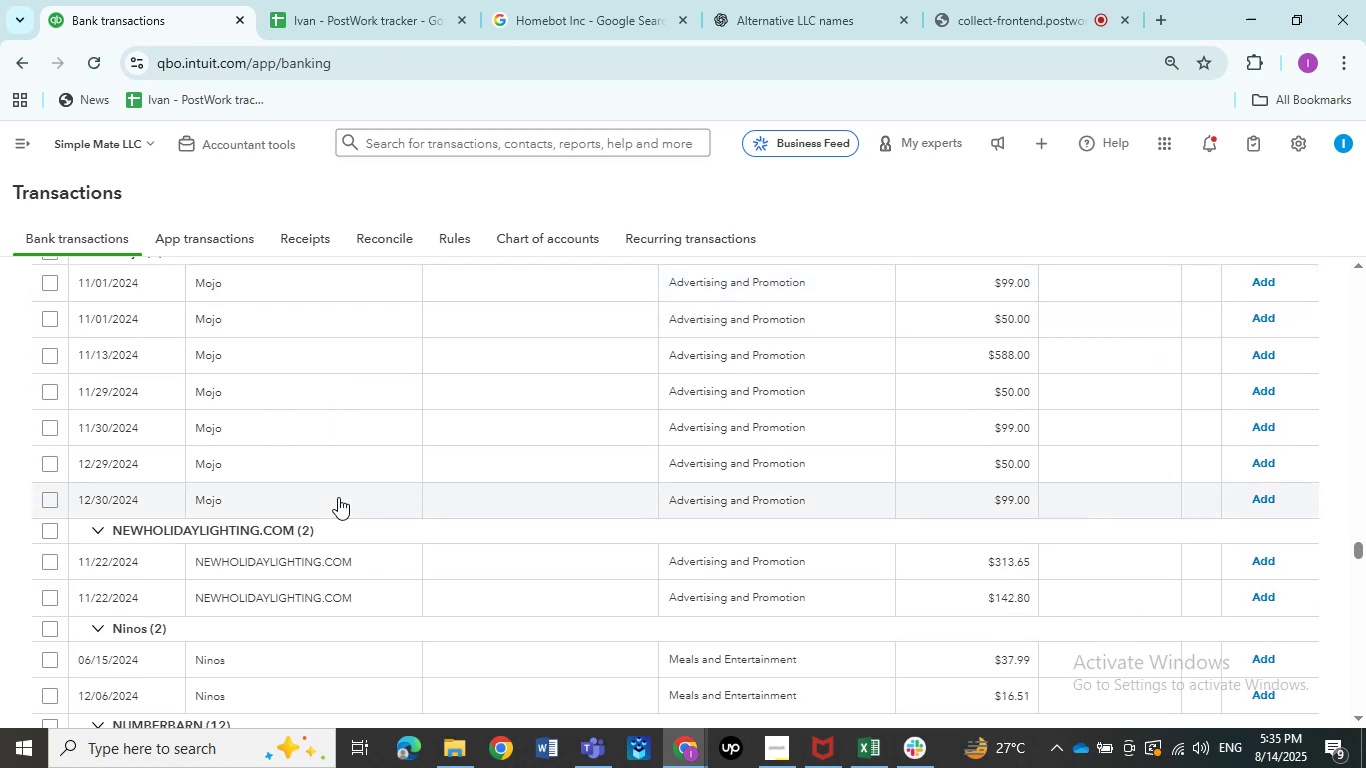 
scroll: coordinate [338, 497], scroll_direction: up, amount: 1.0
 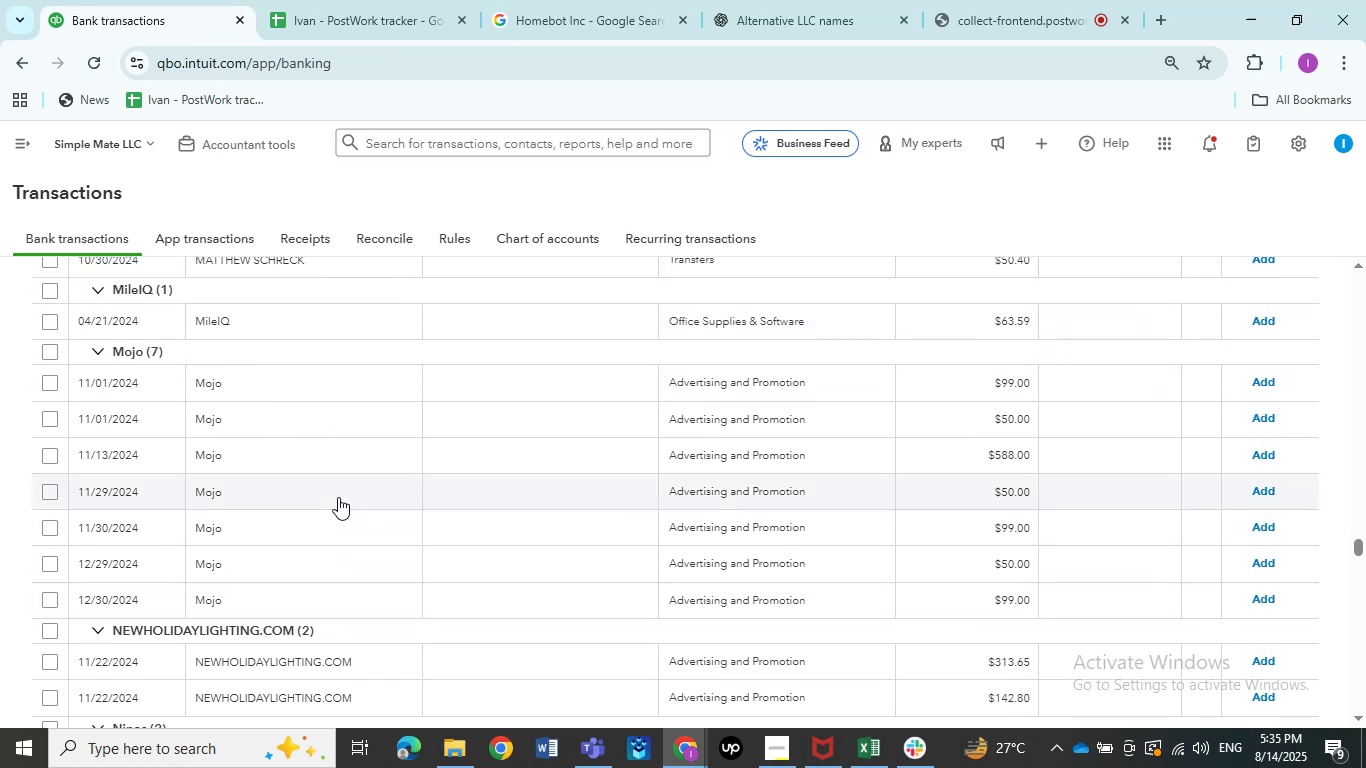 
scroll: coordinate [338, 497], scroll_direction: down, amount: 5.0
 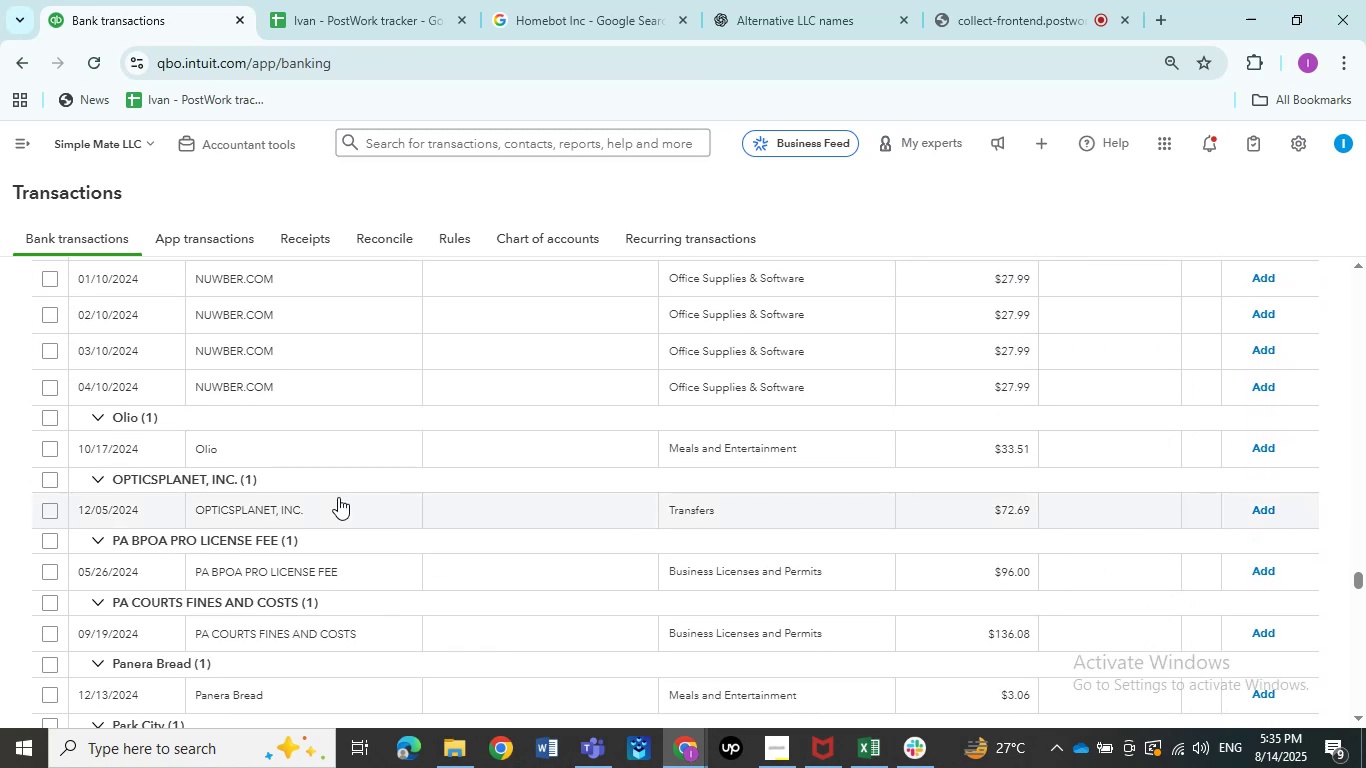 
scroll: coordinate [338, 497], scroll_direction: up, amount: 1.0
 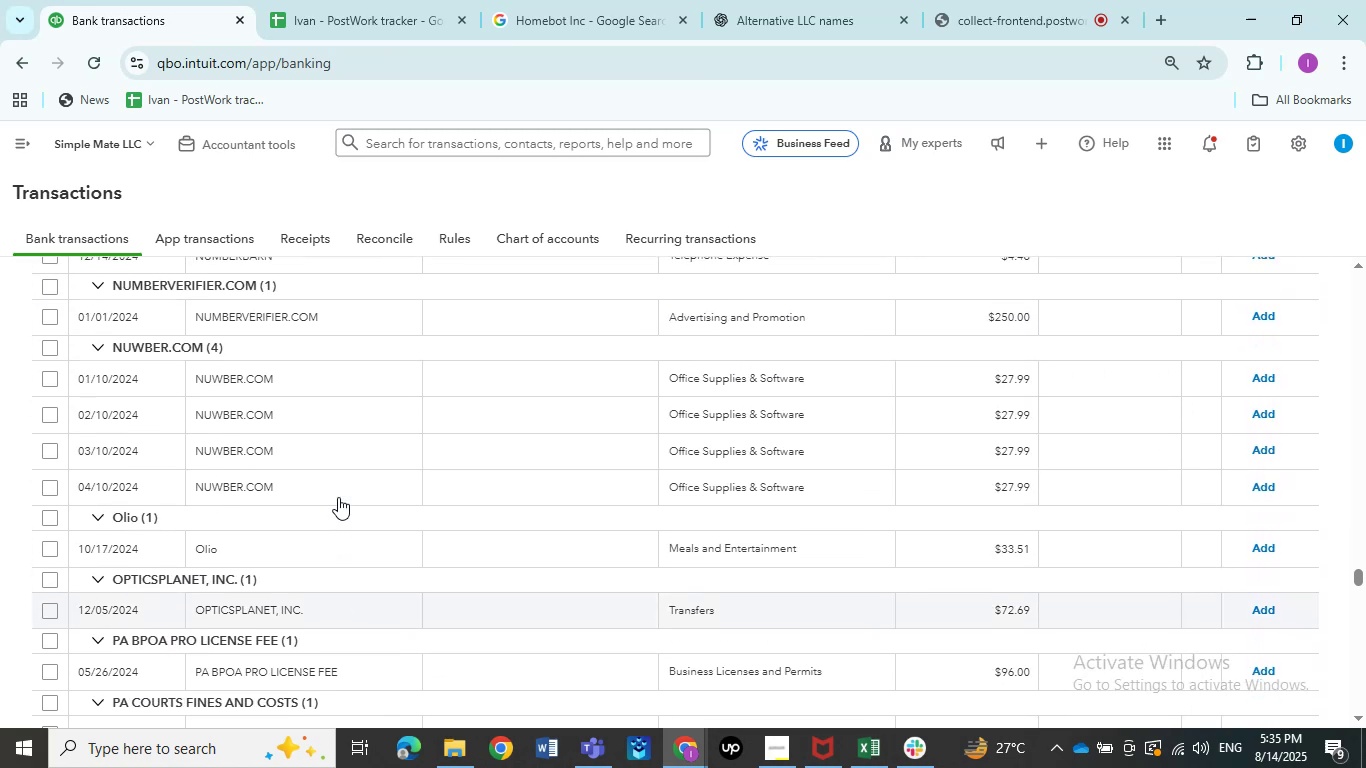 
scroll: coordinate [338, 497], scroll_direction: down, amount: 13.0
 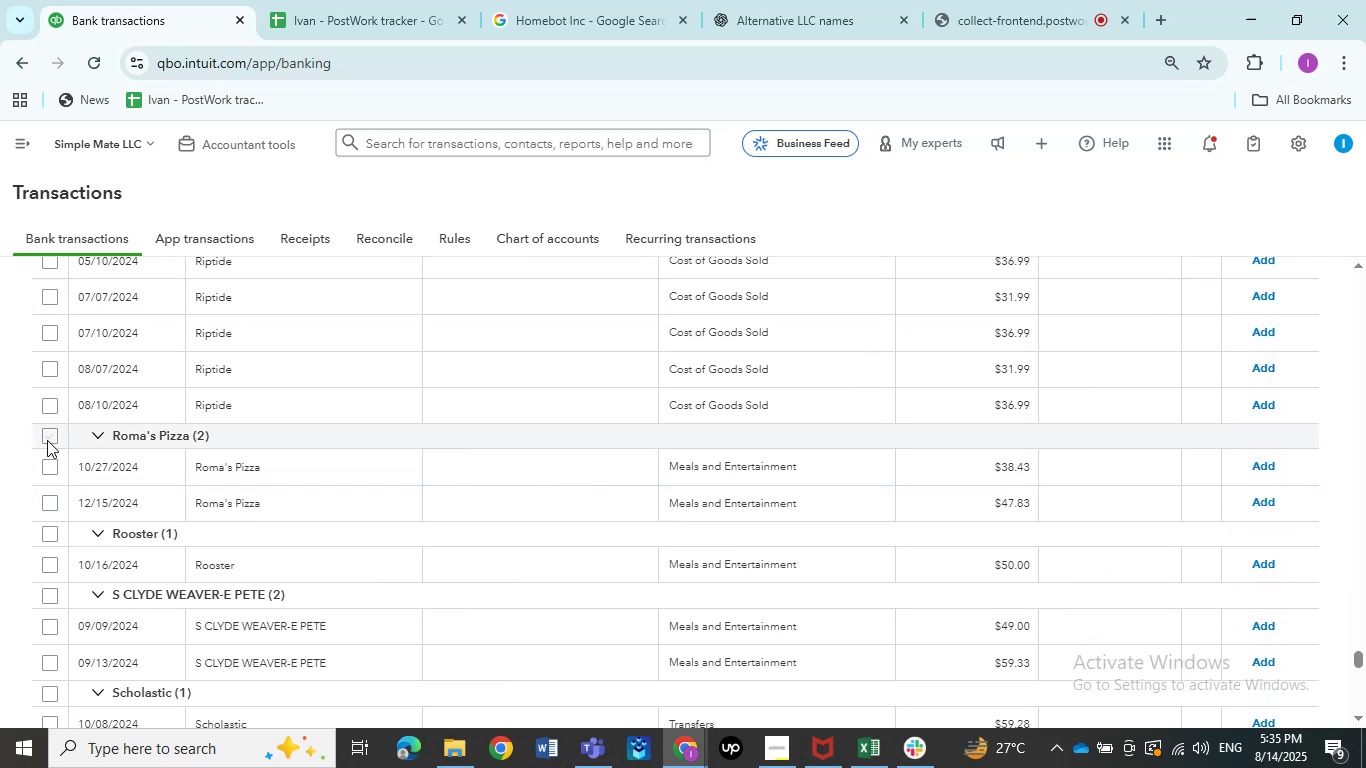 
left_click([47, 432])
 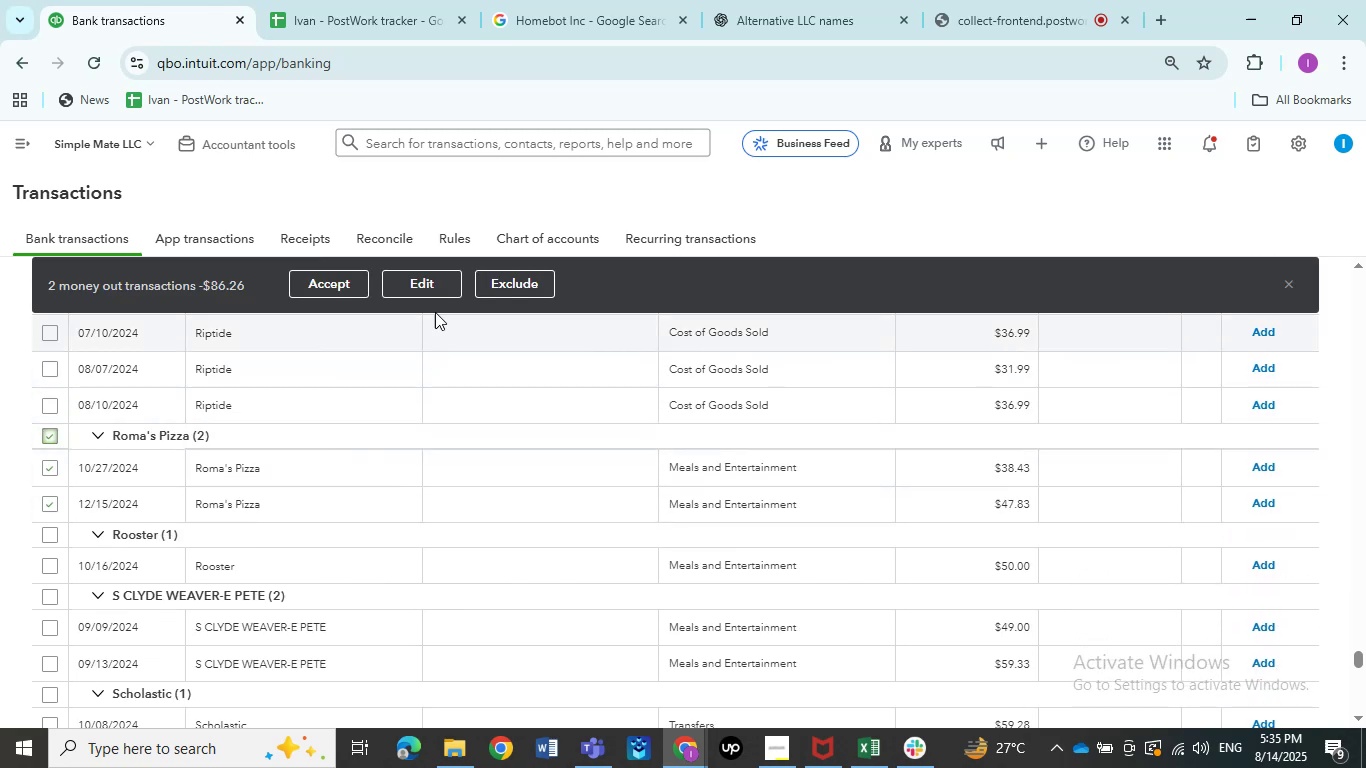 
left_click([430, 281])
 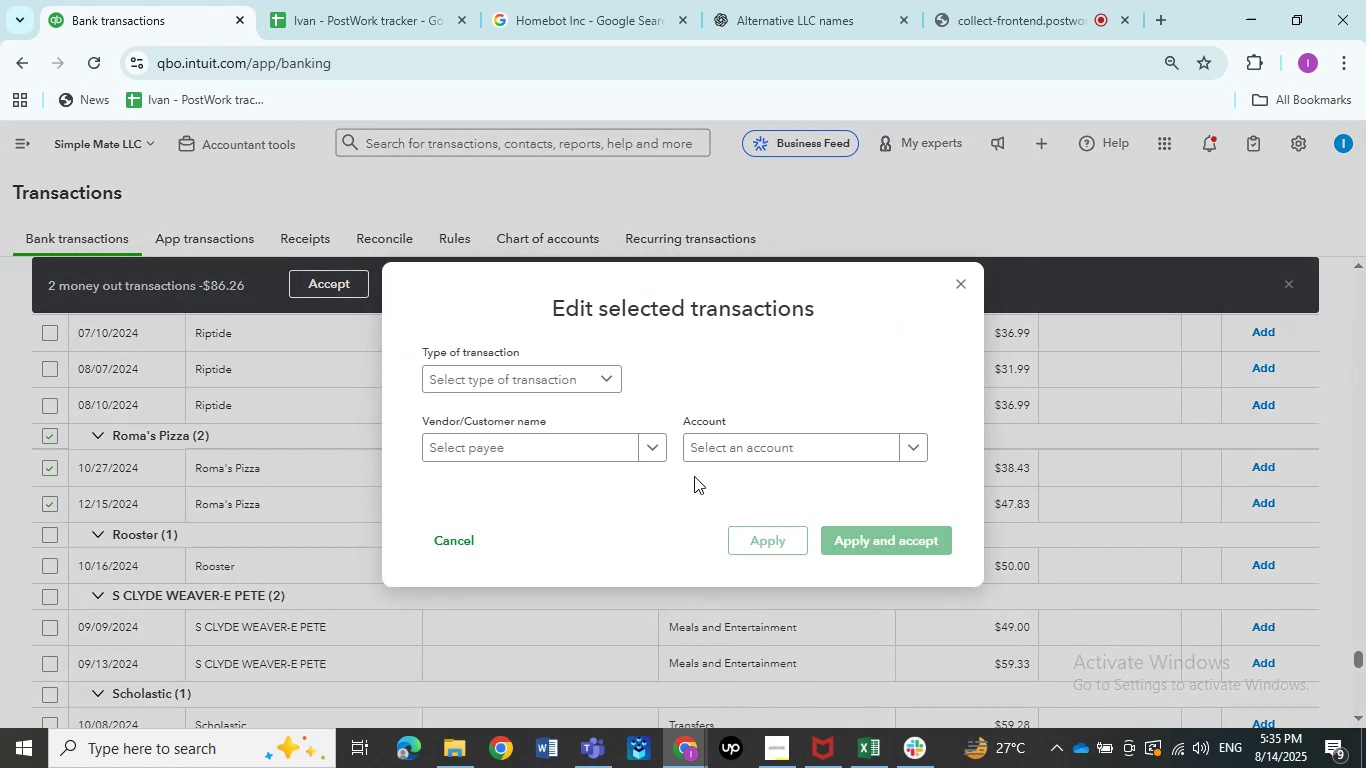 
left_click([741, 447])
 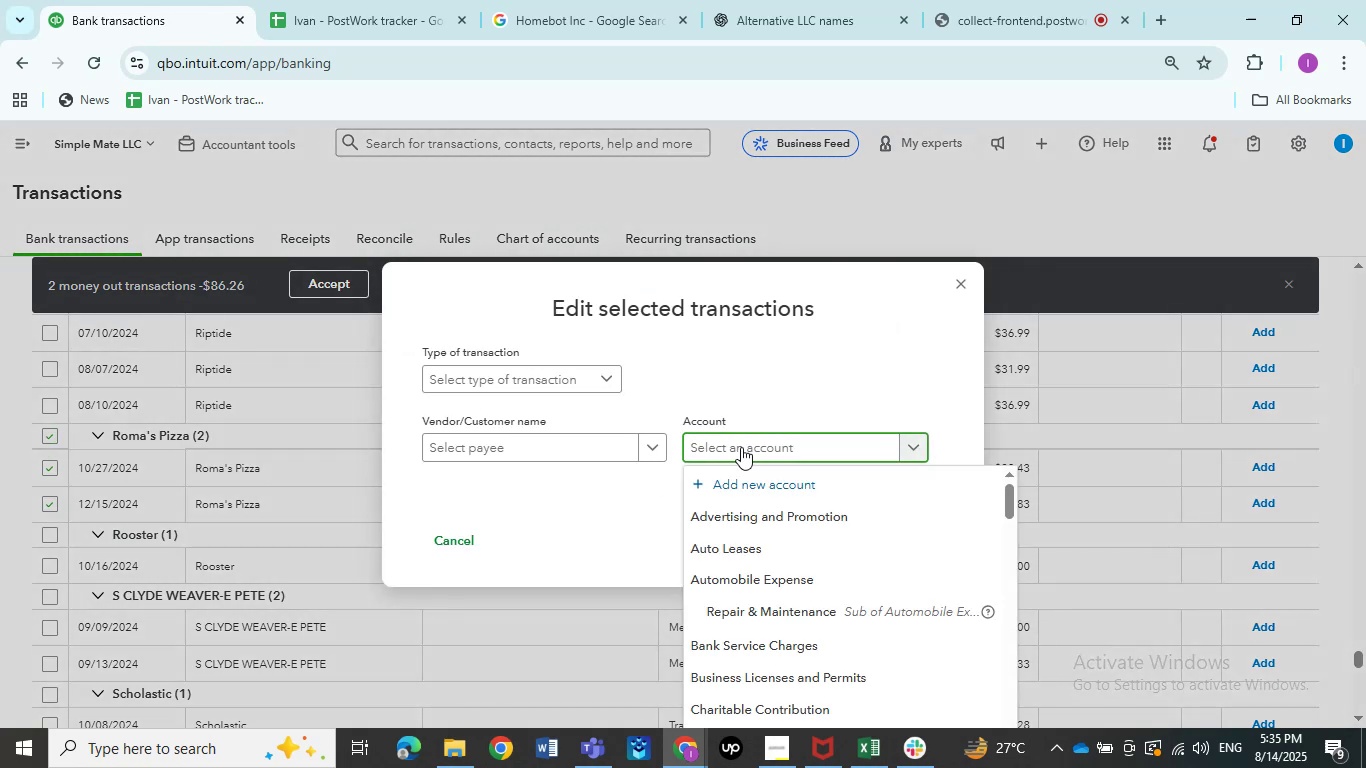 
type(mea)
 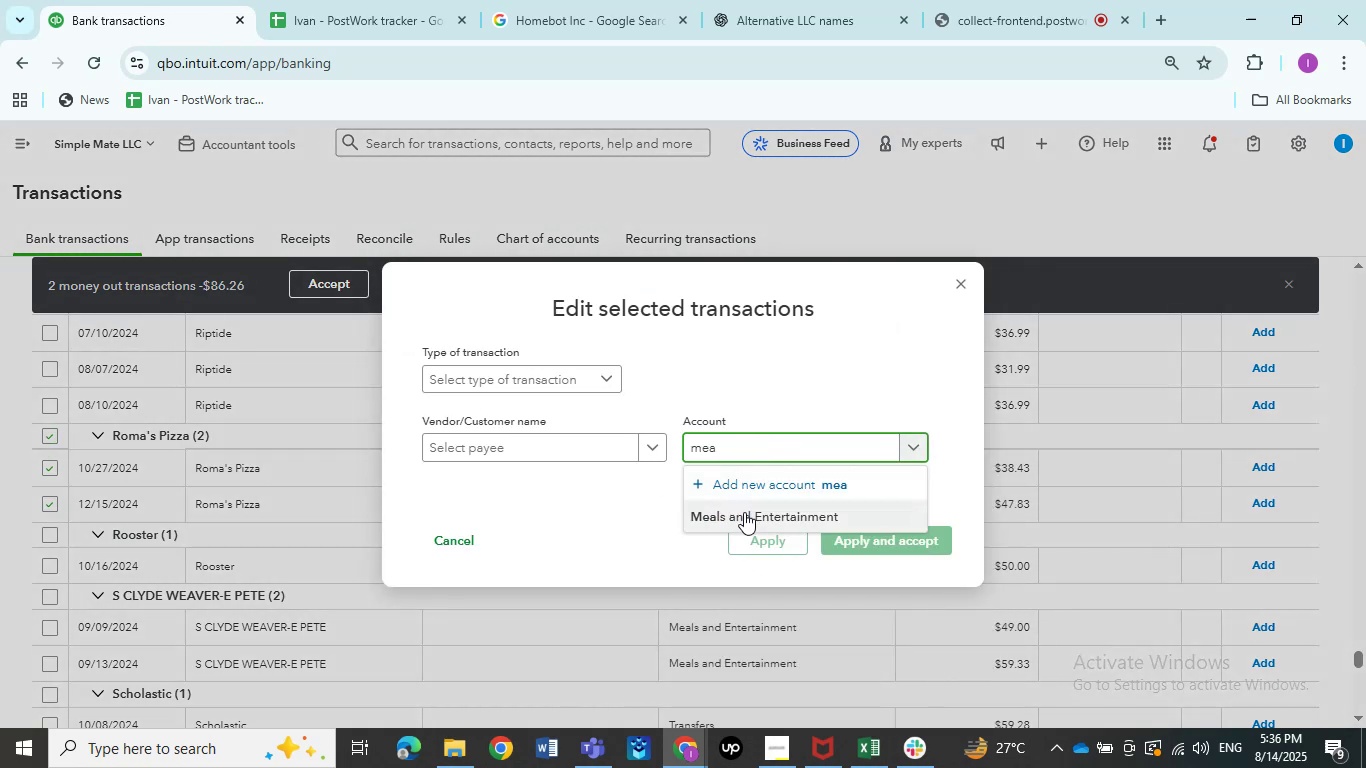 
left_click([744, 512])
 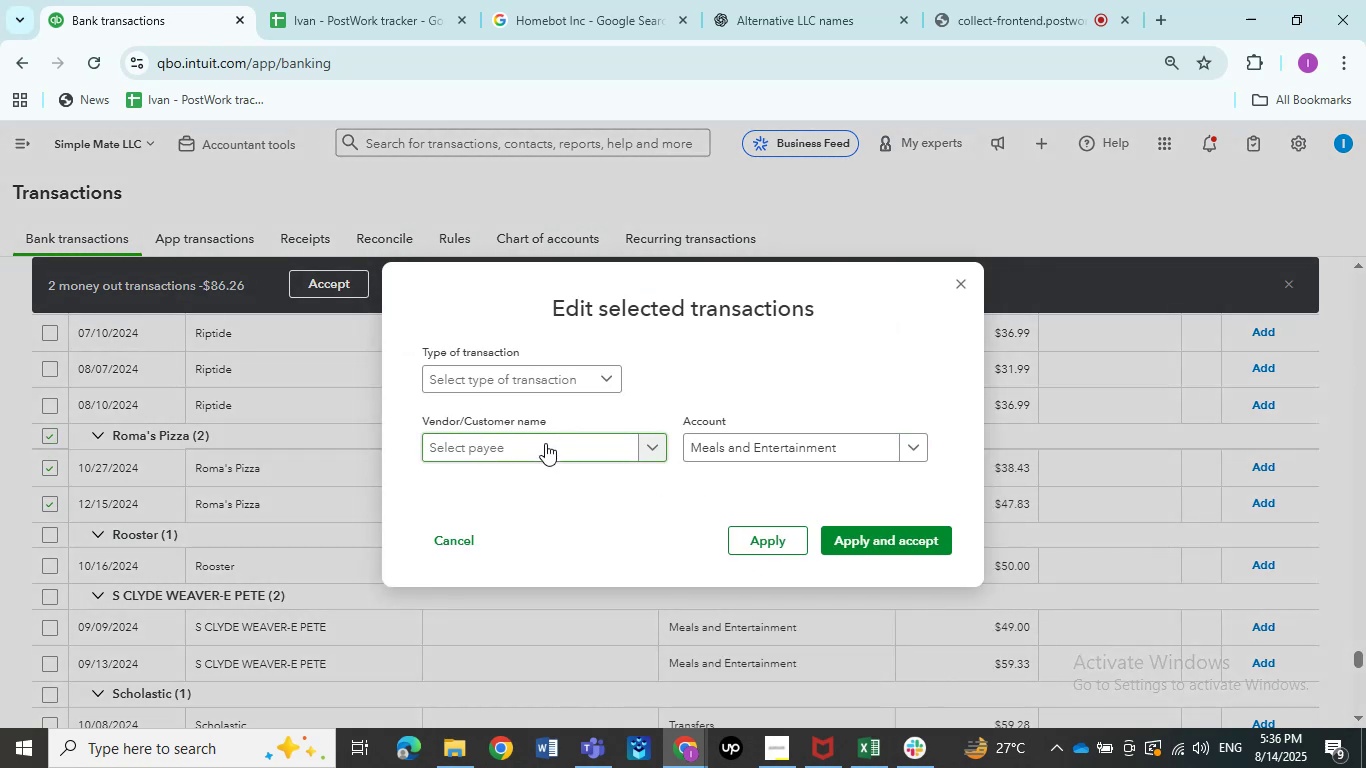 
left_click([545, 443])
 